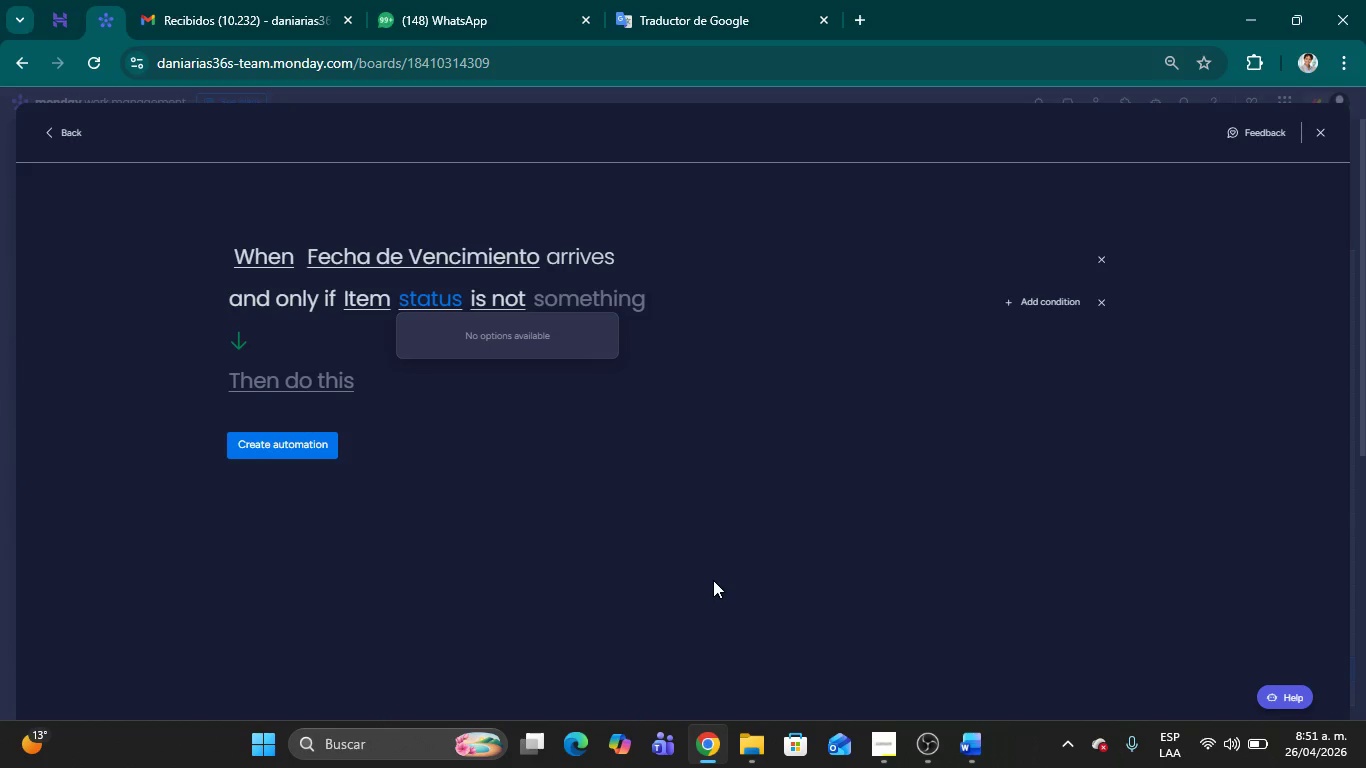 
left_click([101, 62])
 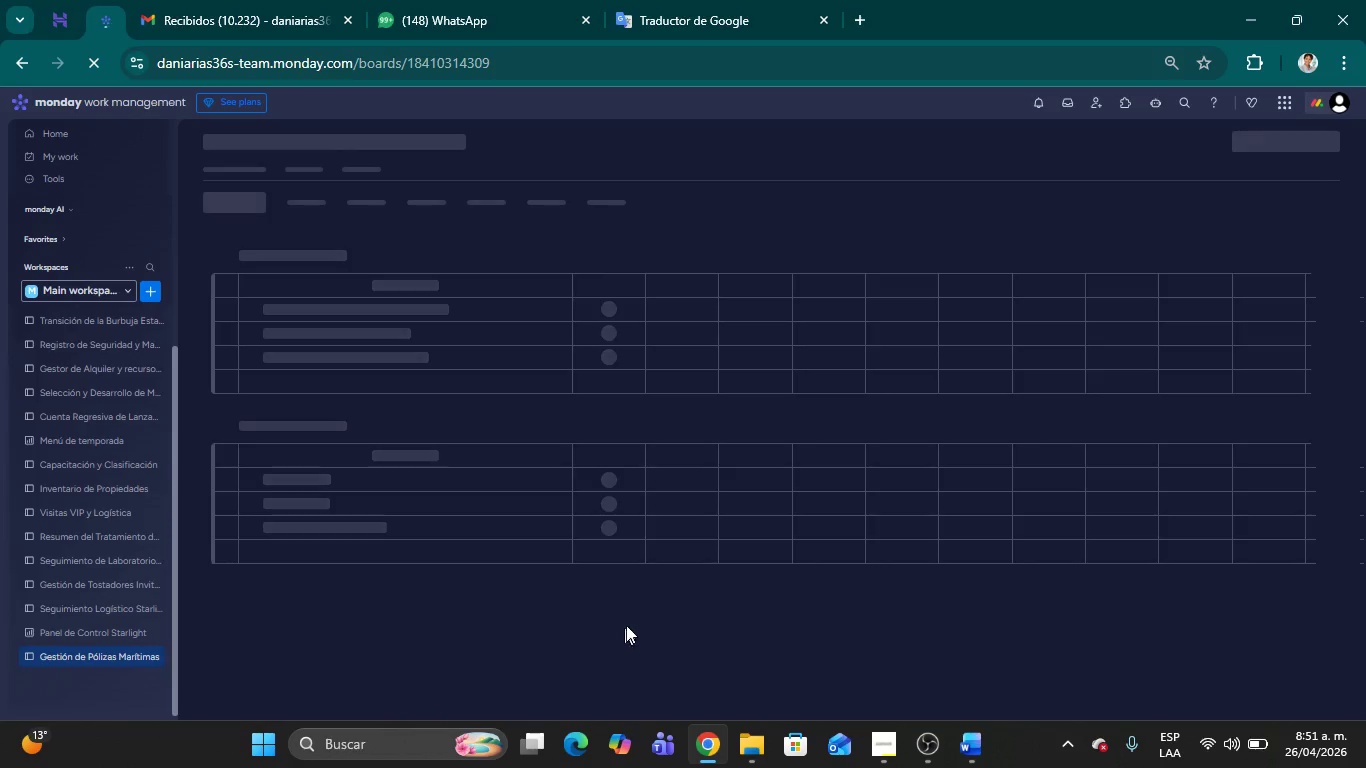 
wait(19.55)
 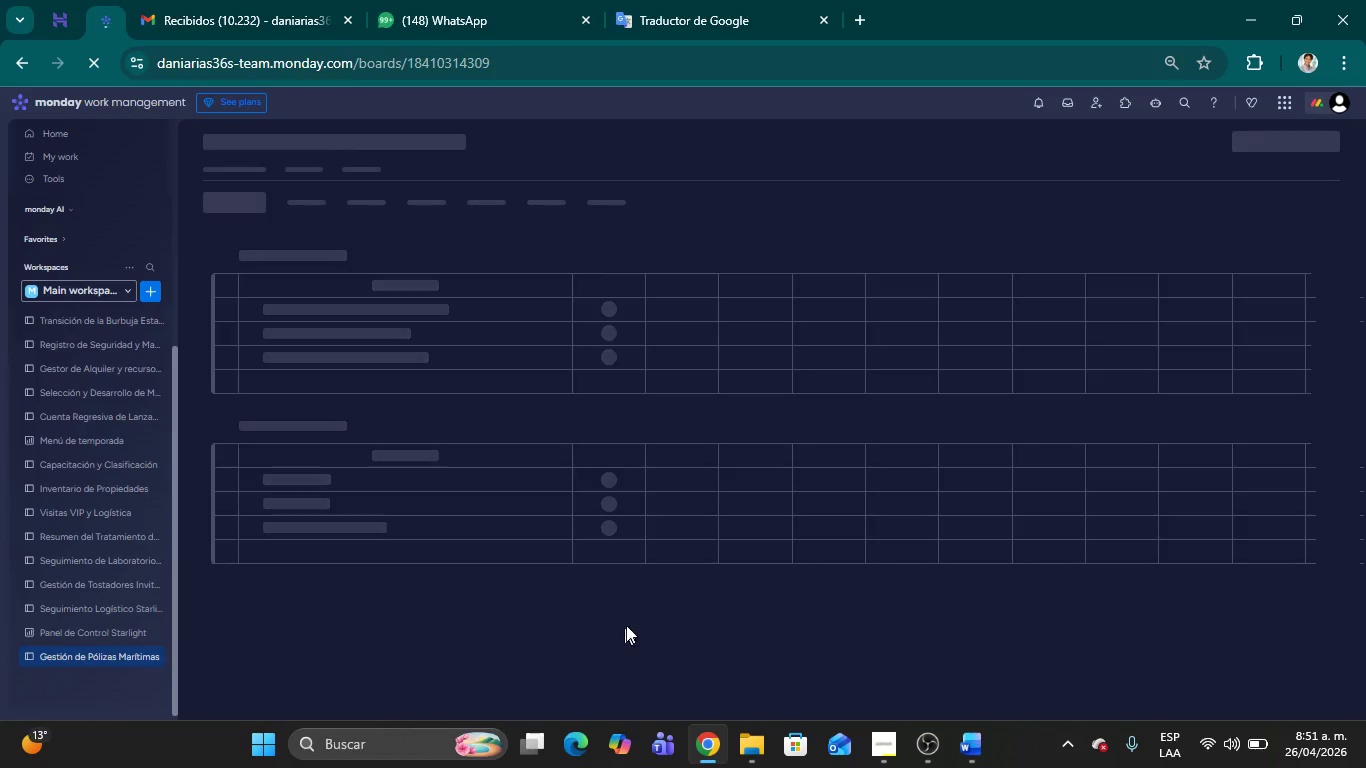 
left_click([991, 288])
 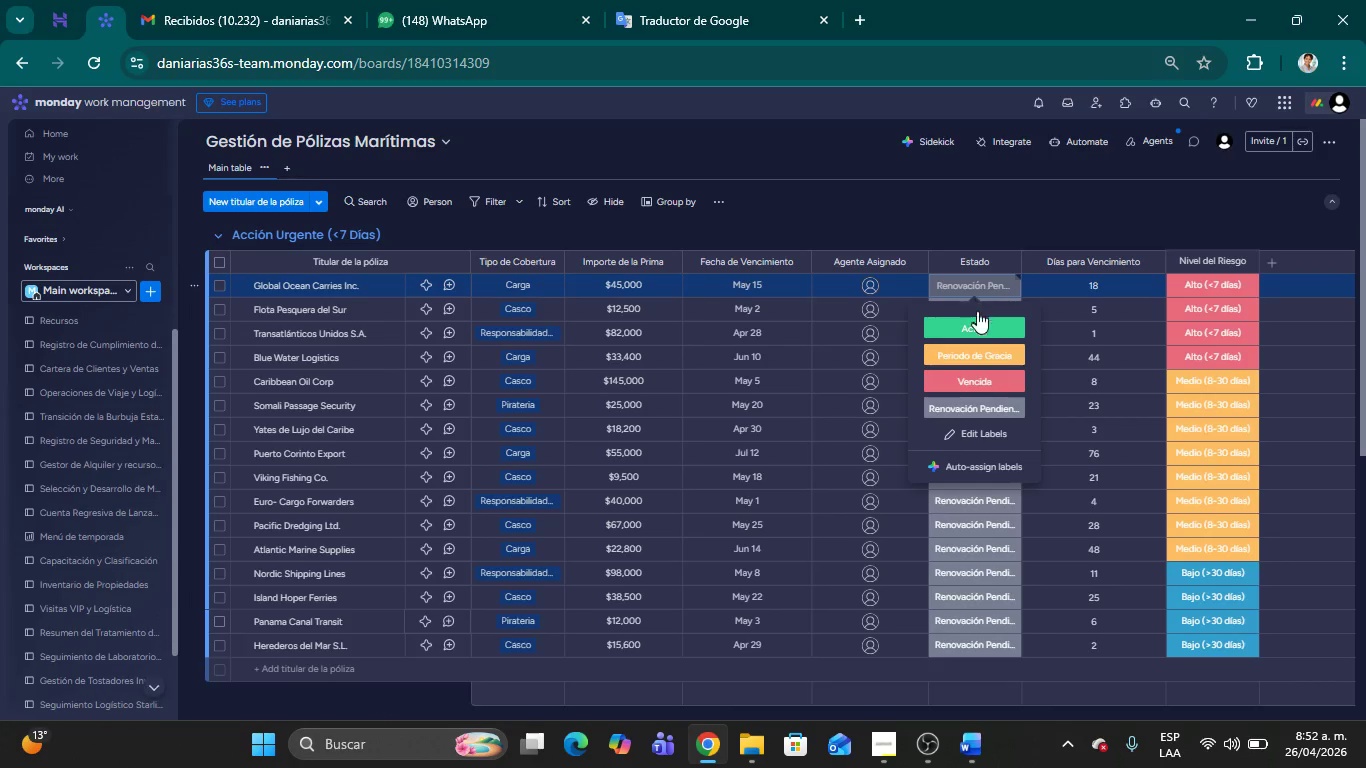 
left_click([976, 325])
 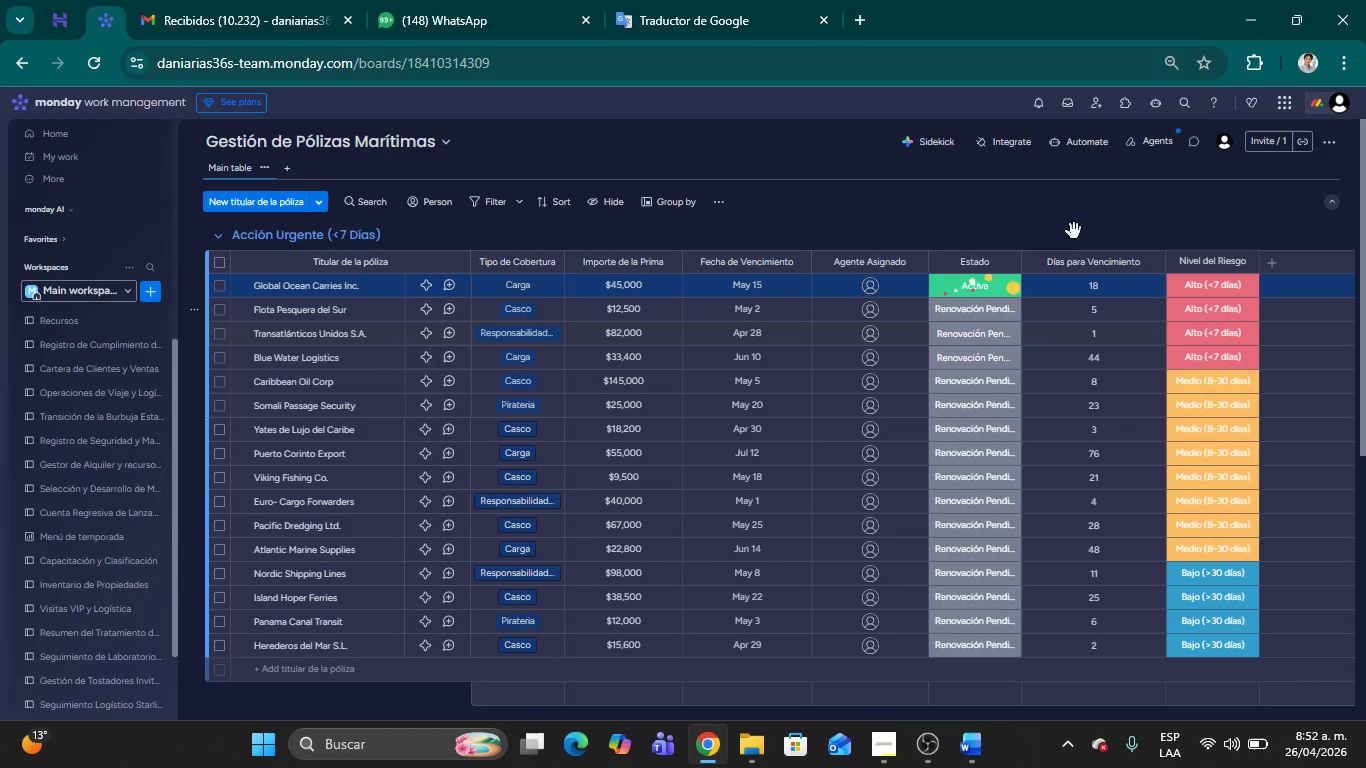 
left_click([1074, 209])
 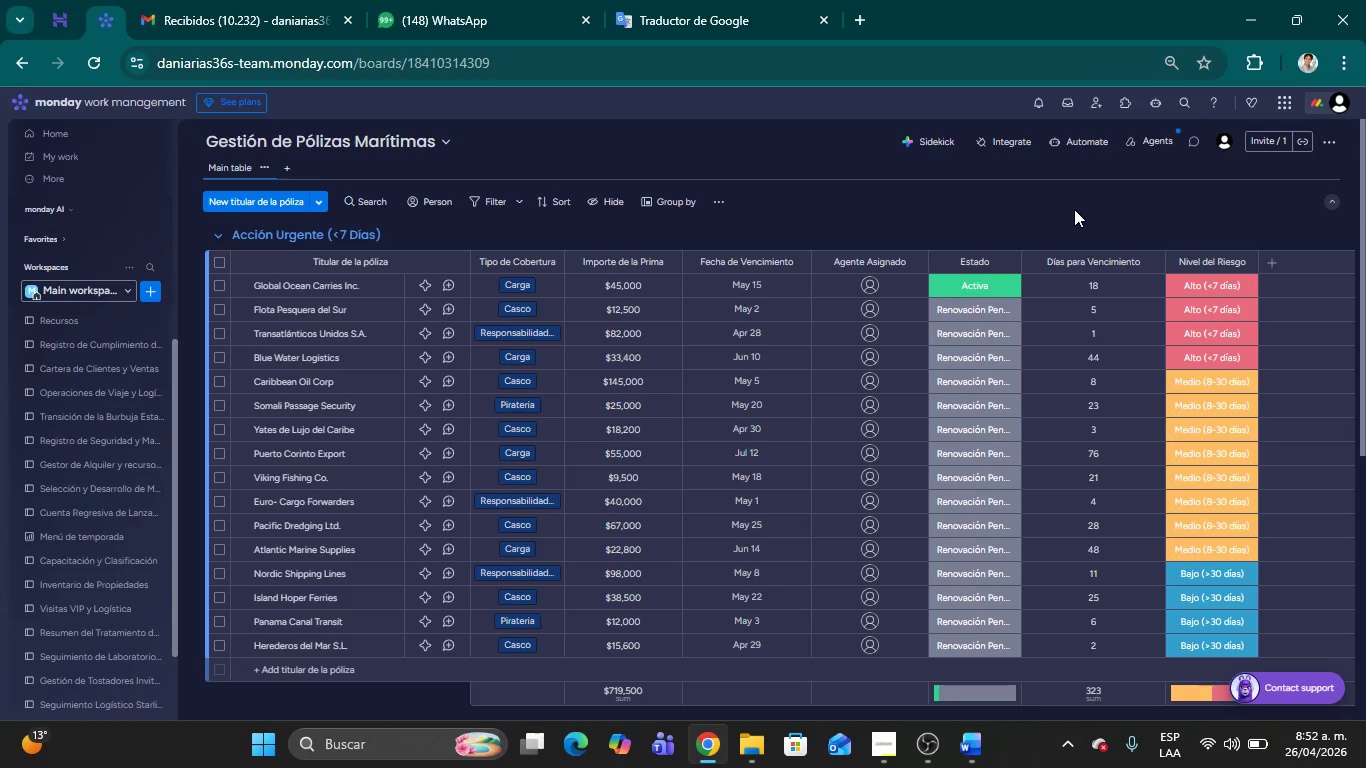 
wait(18.46)
 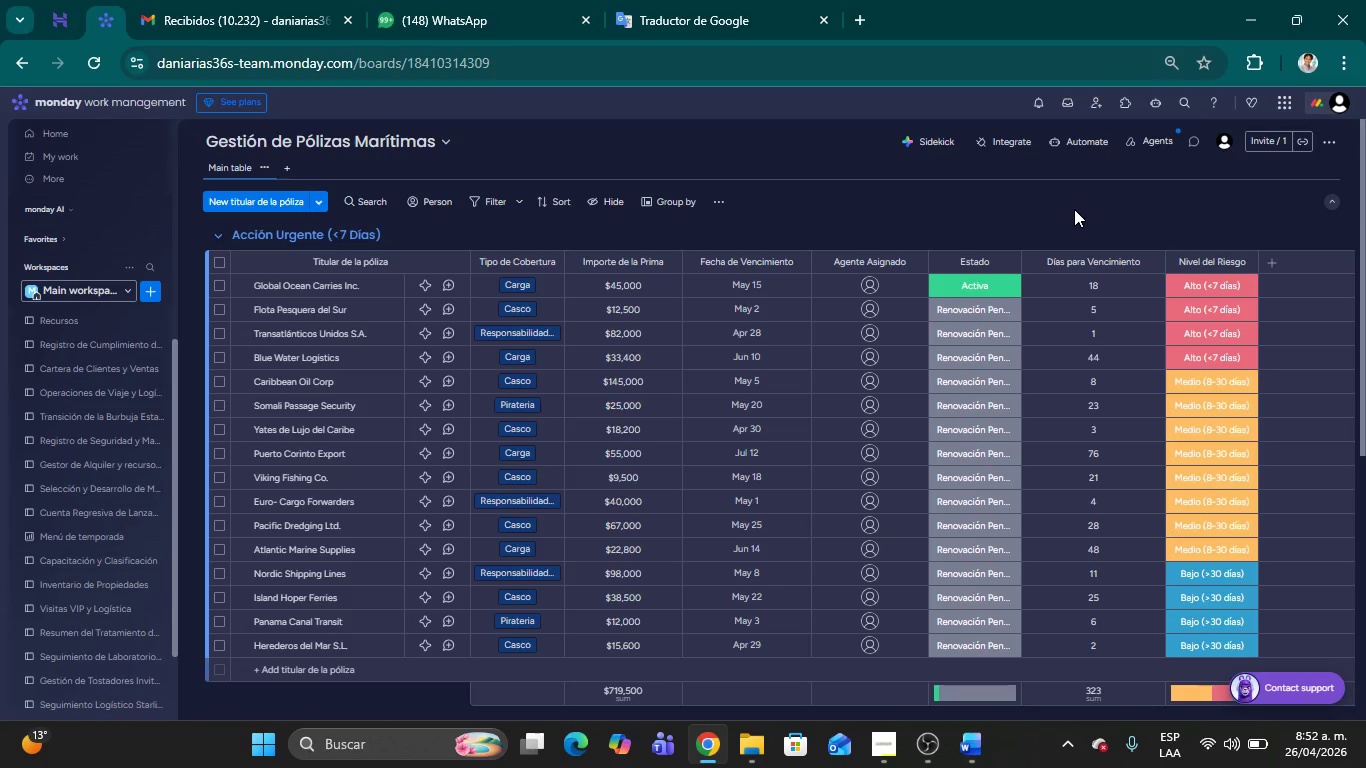 
mouse_move([983, 308])
 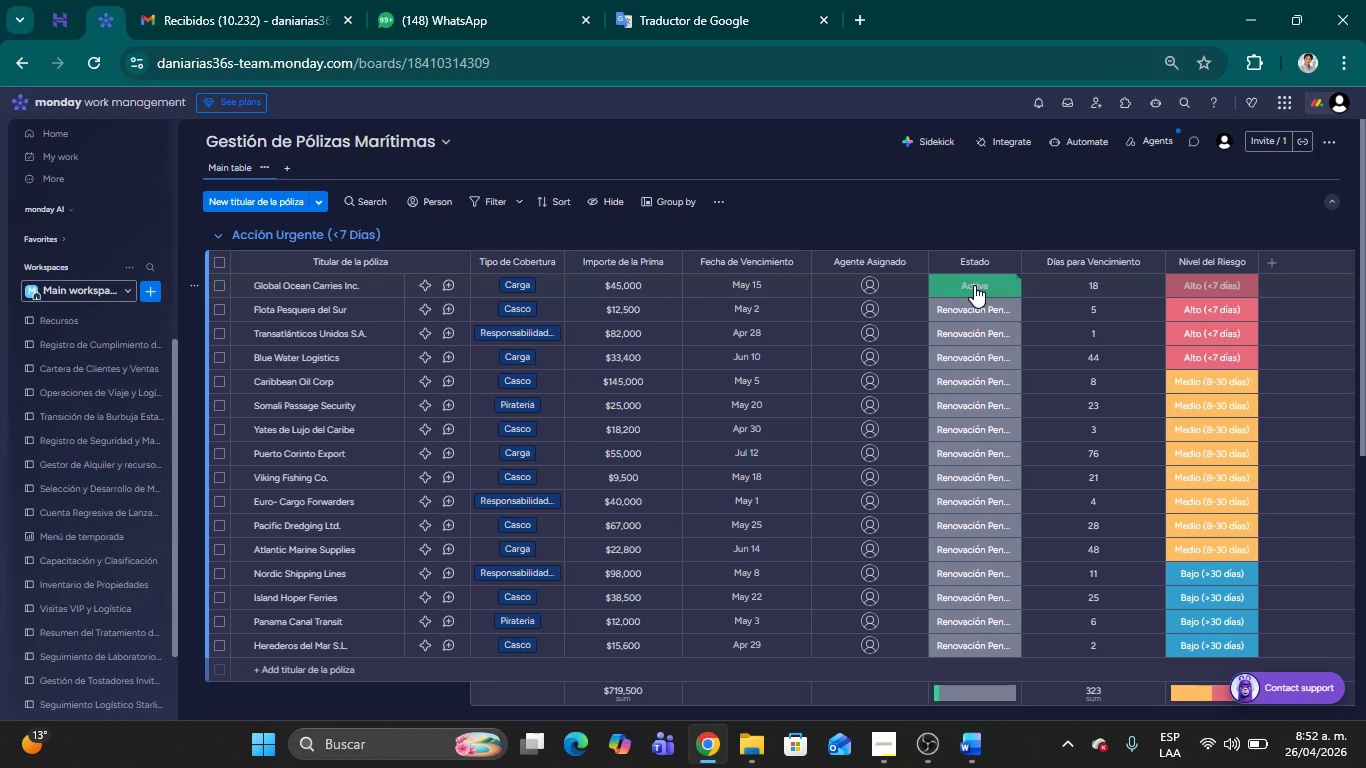 
left_click([974, 285])
 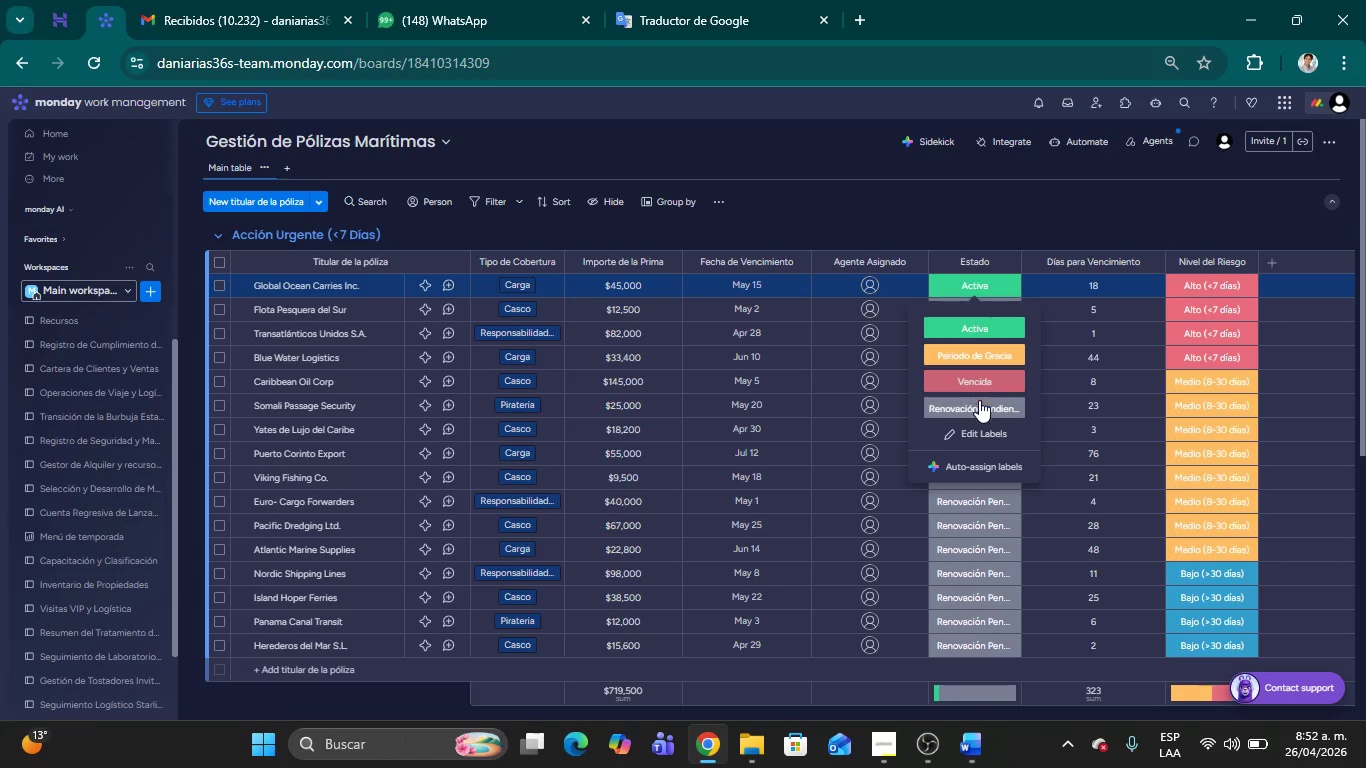 
left_click([979, 411])
 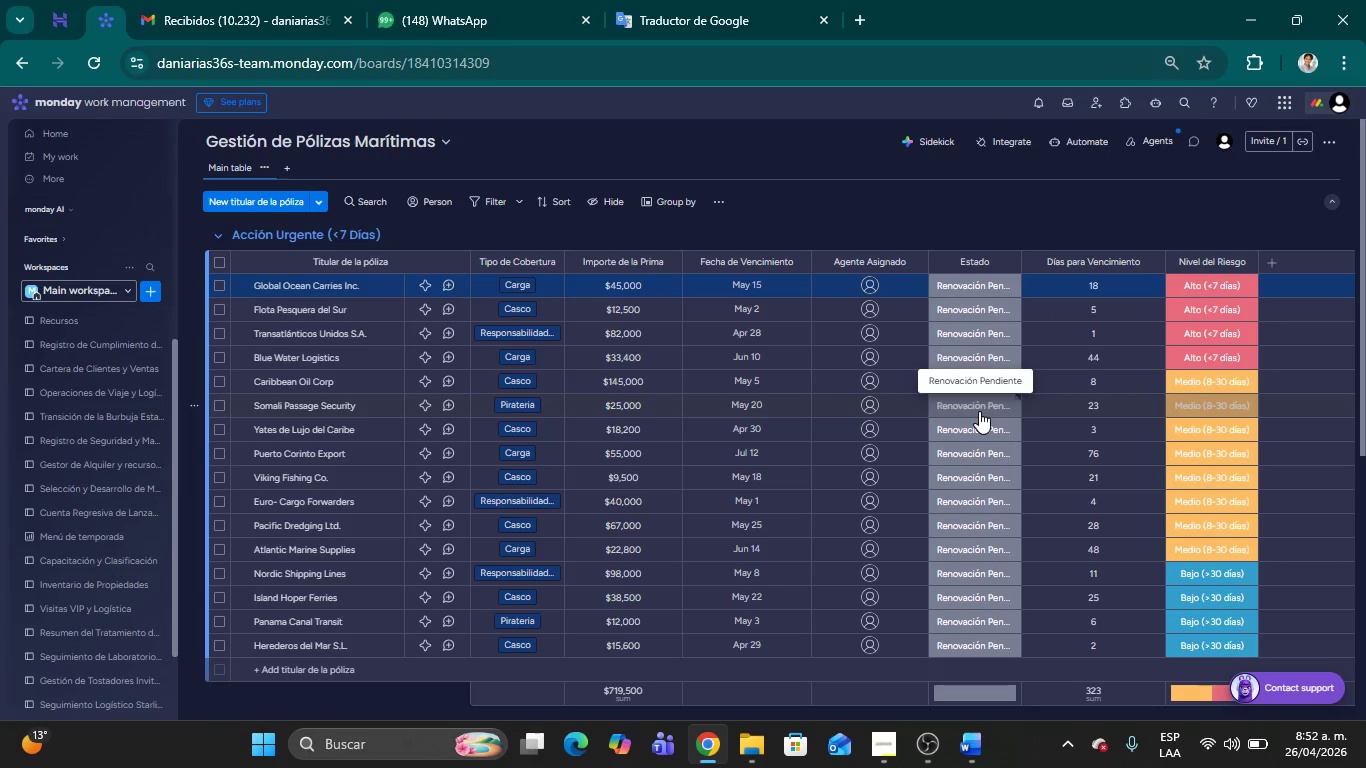 
wait(5.56)
 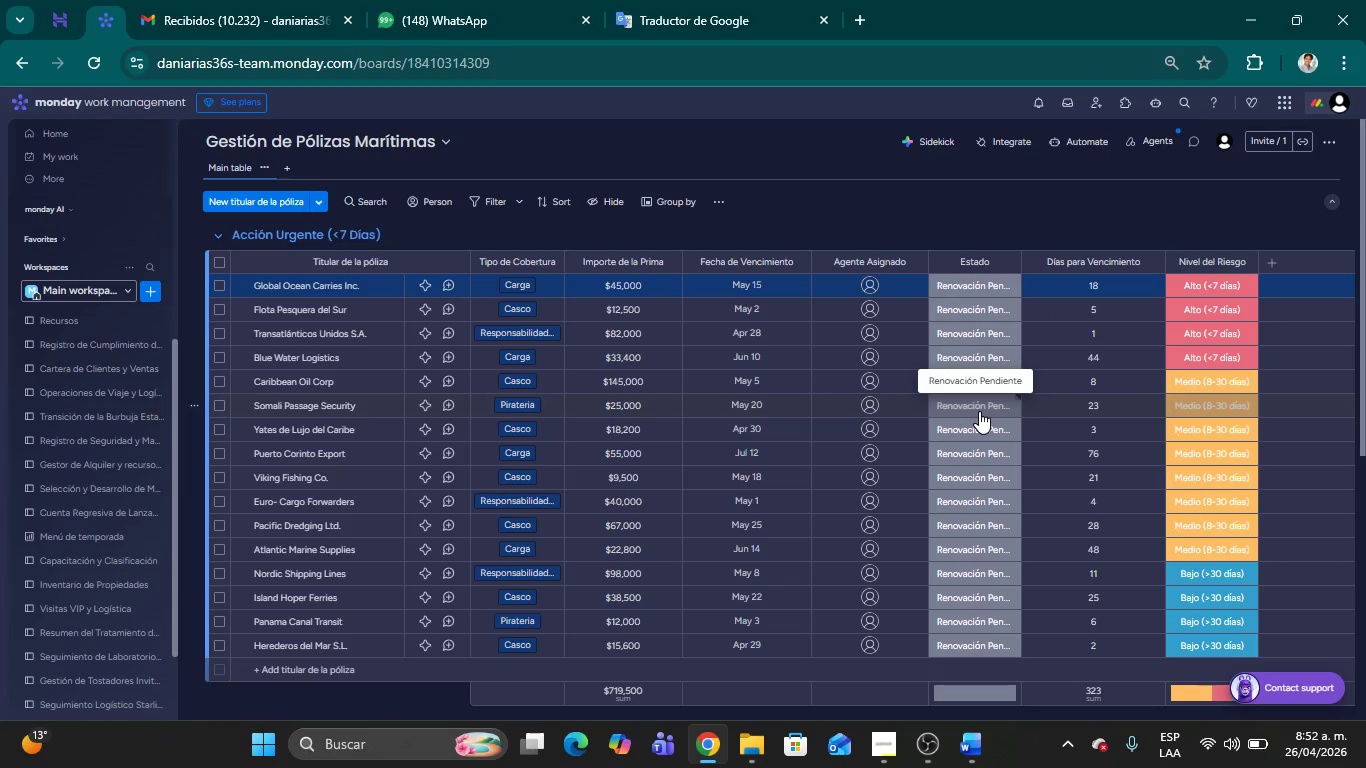 
left_click([958, 338])
 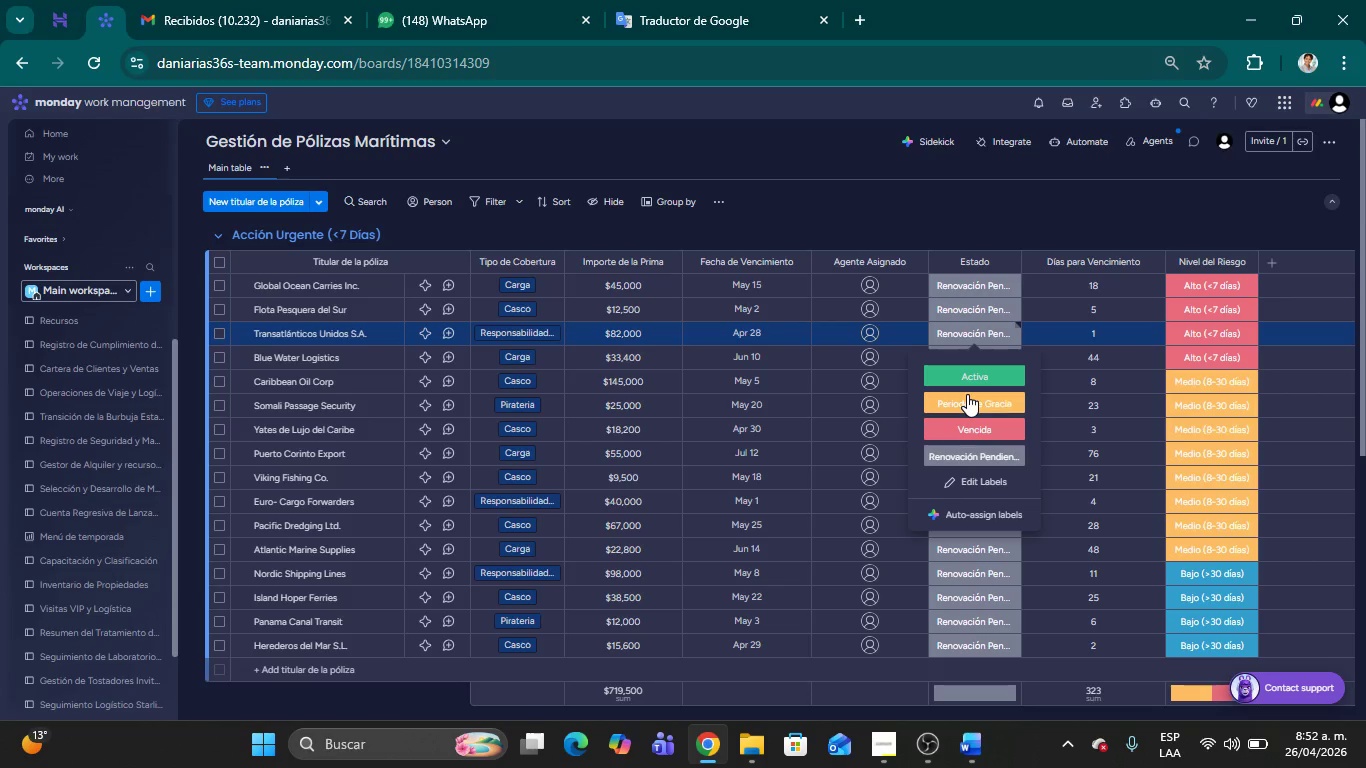 
mouse_move([970, 419])
 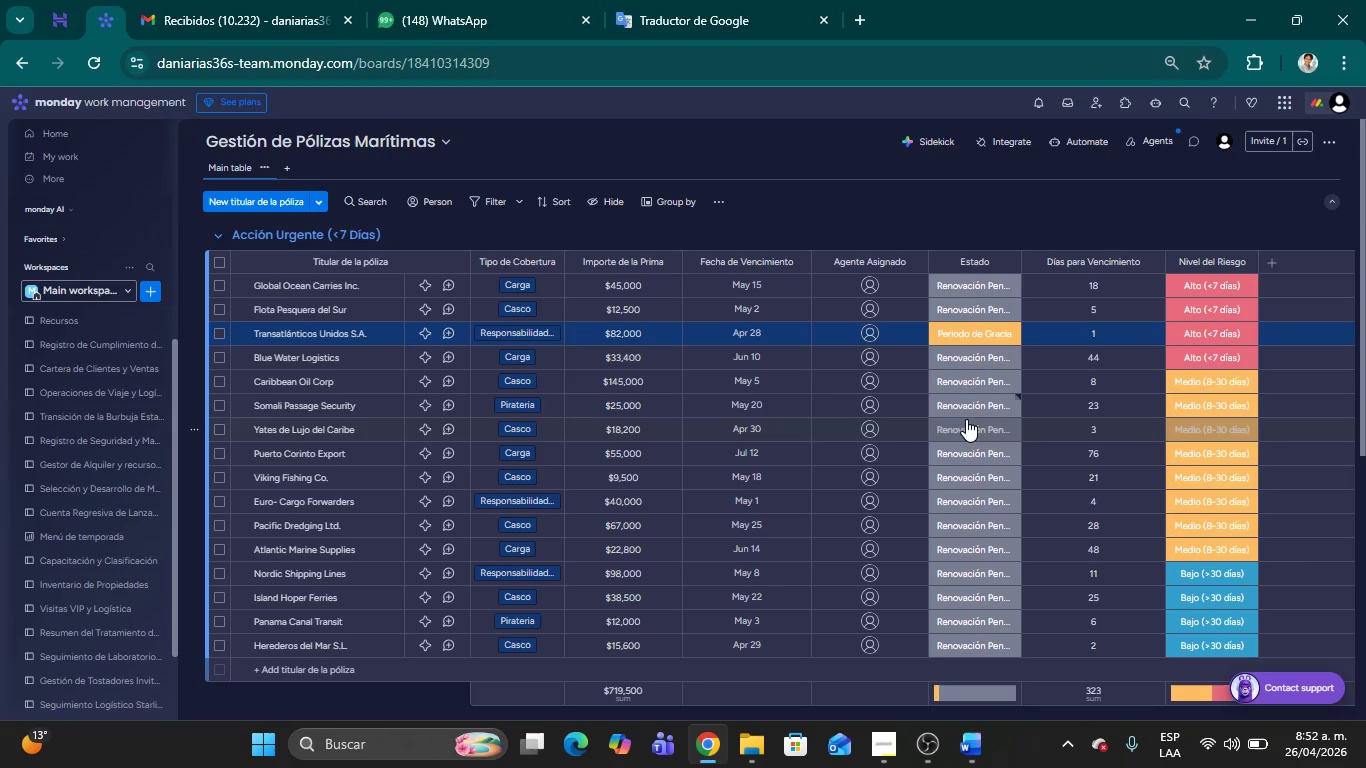 
left_click([968, 430])
 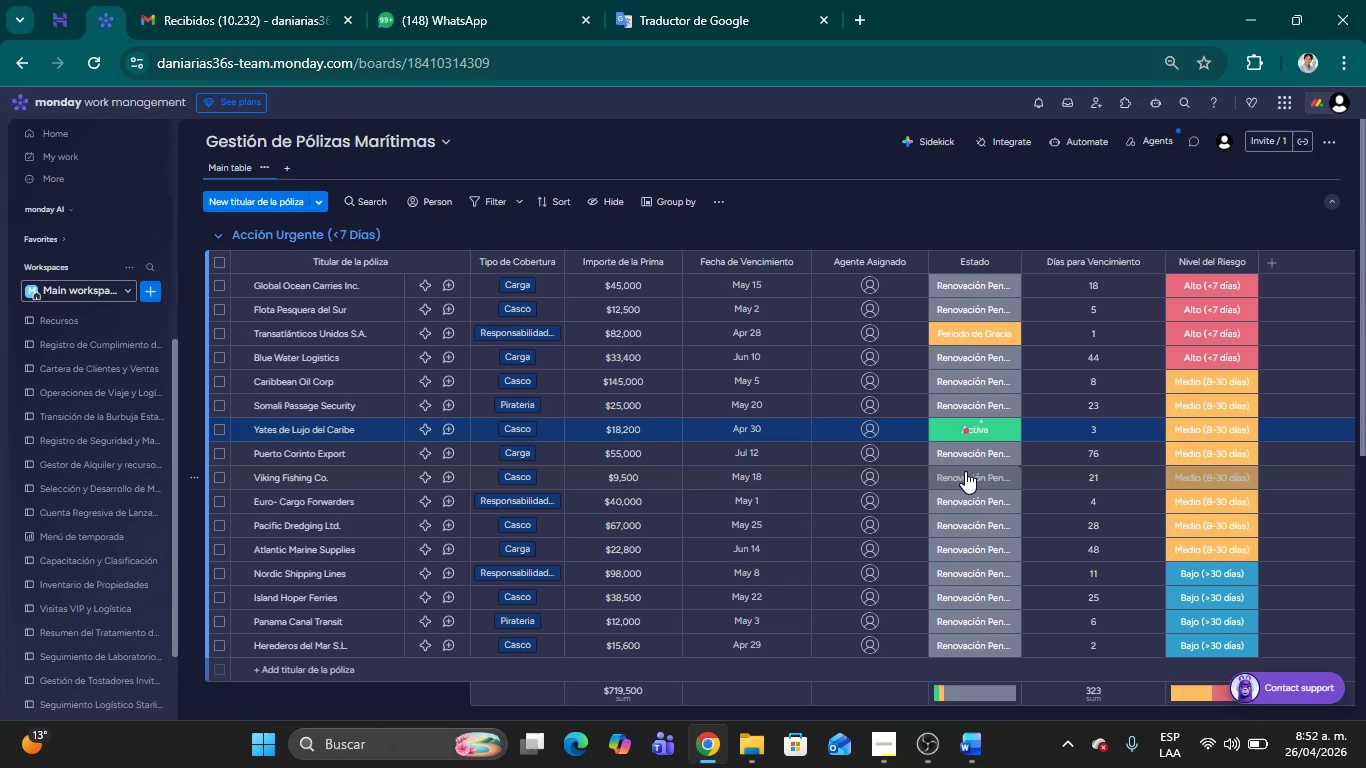 
left_click([961, 461])
 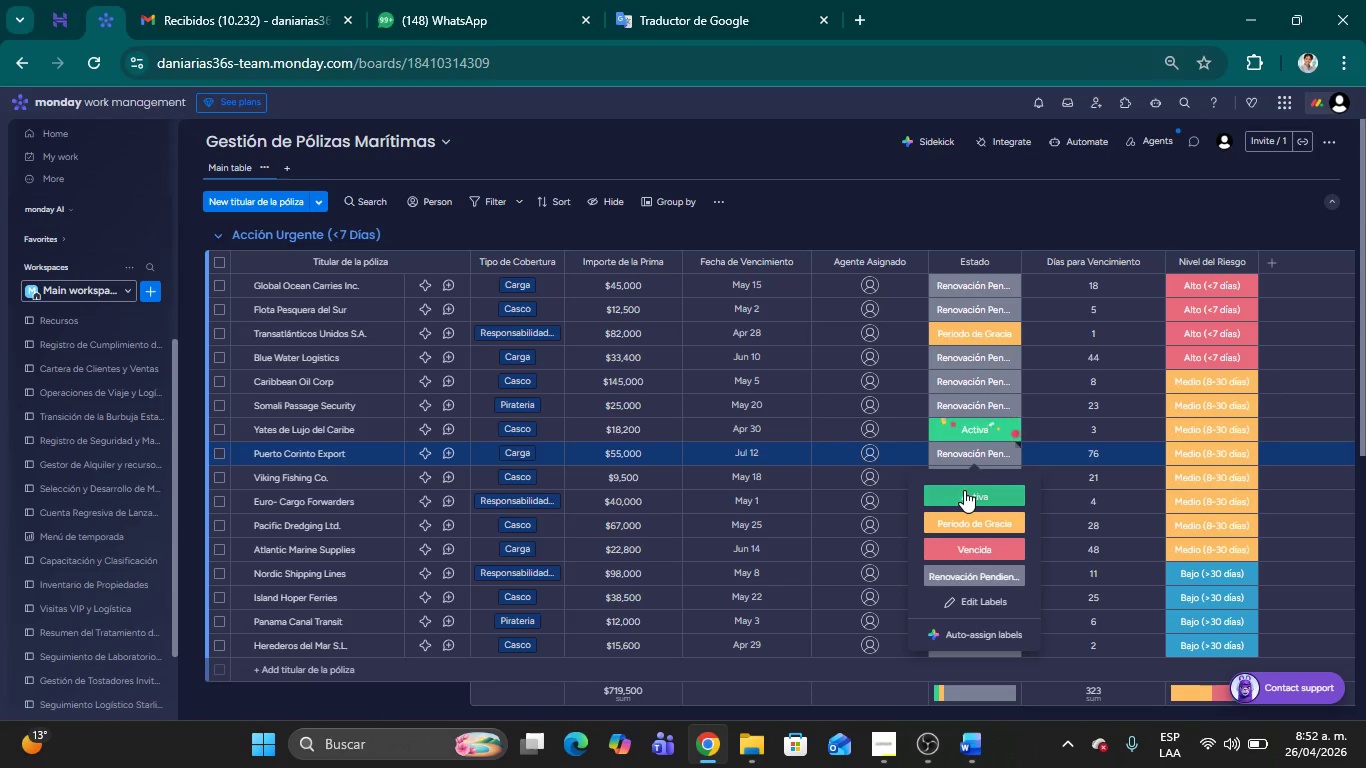 
left_click([964, 490])
 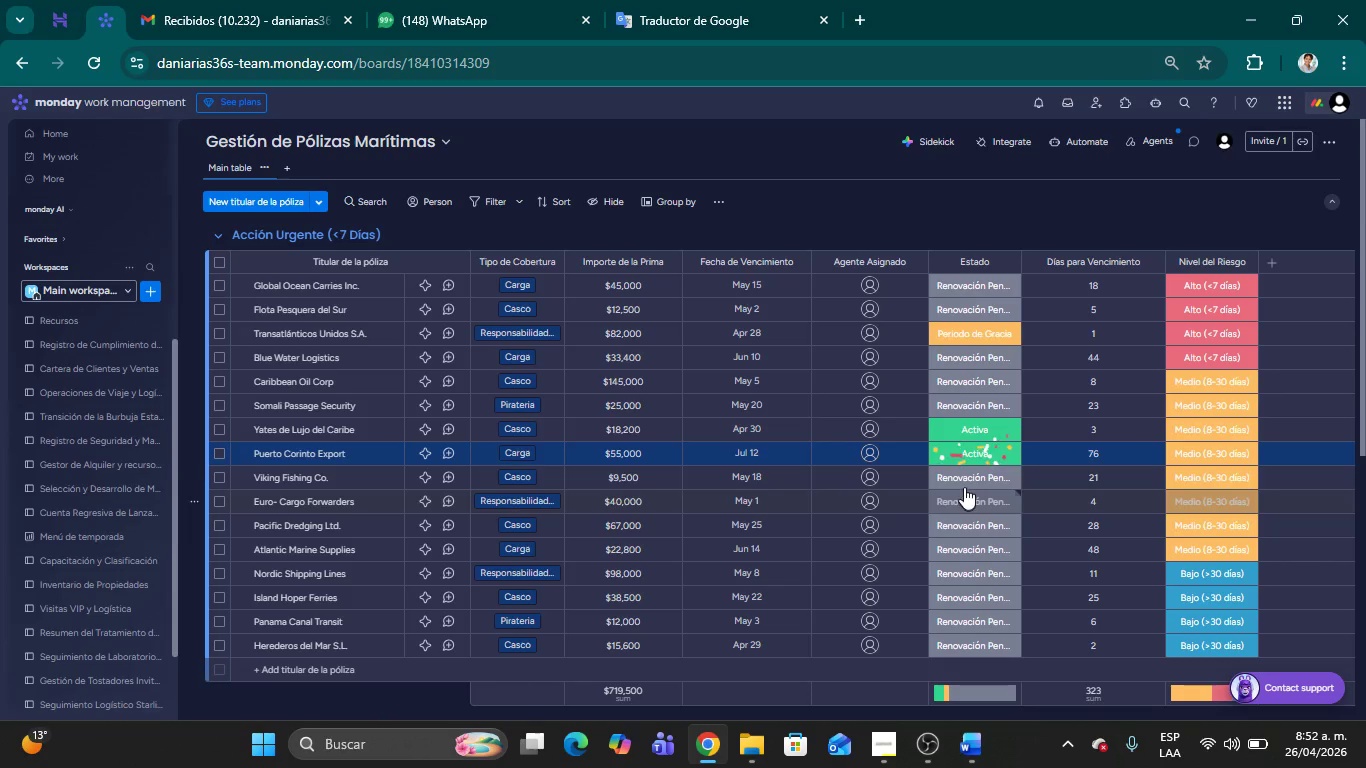 
left_click([962, 486])
 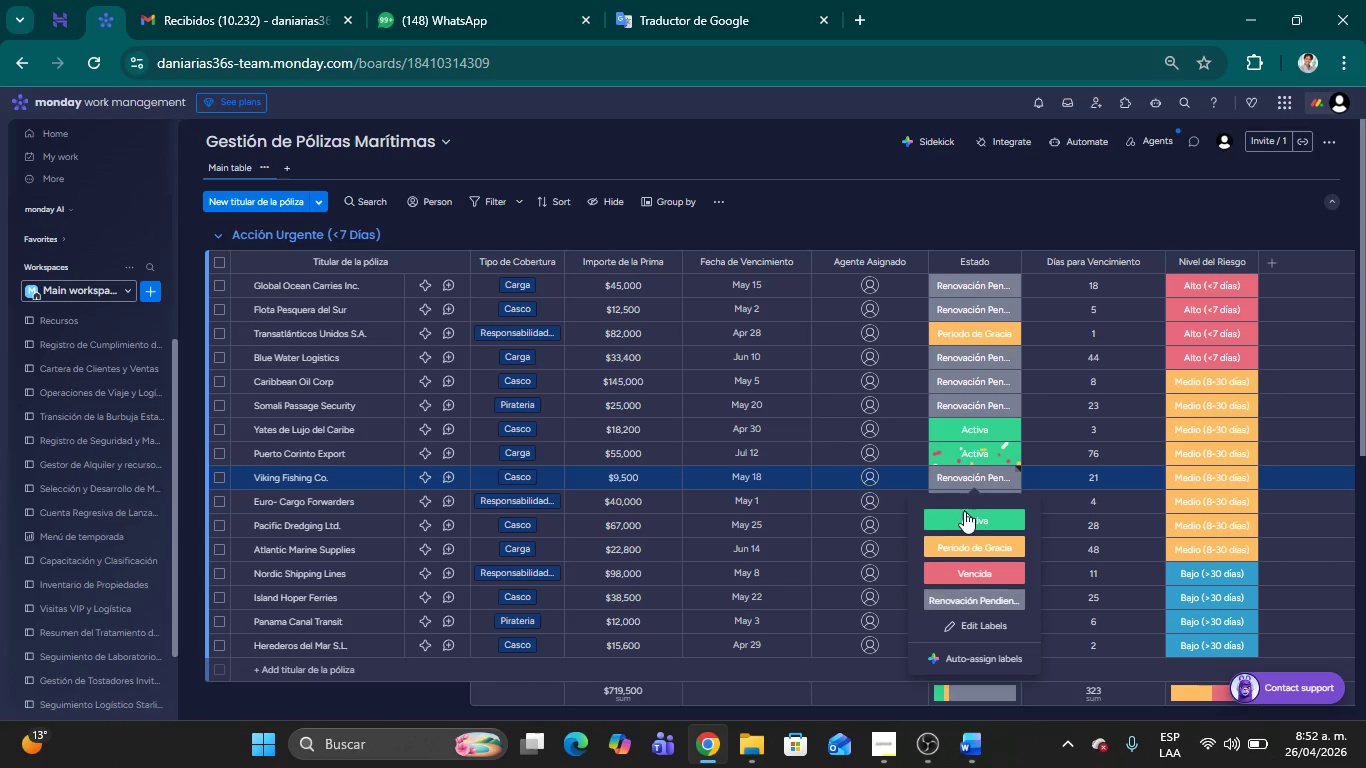 
left_click([964, 513])
 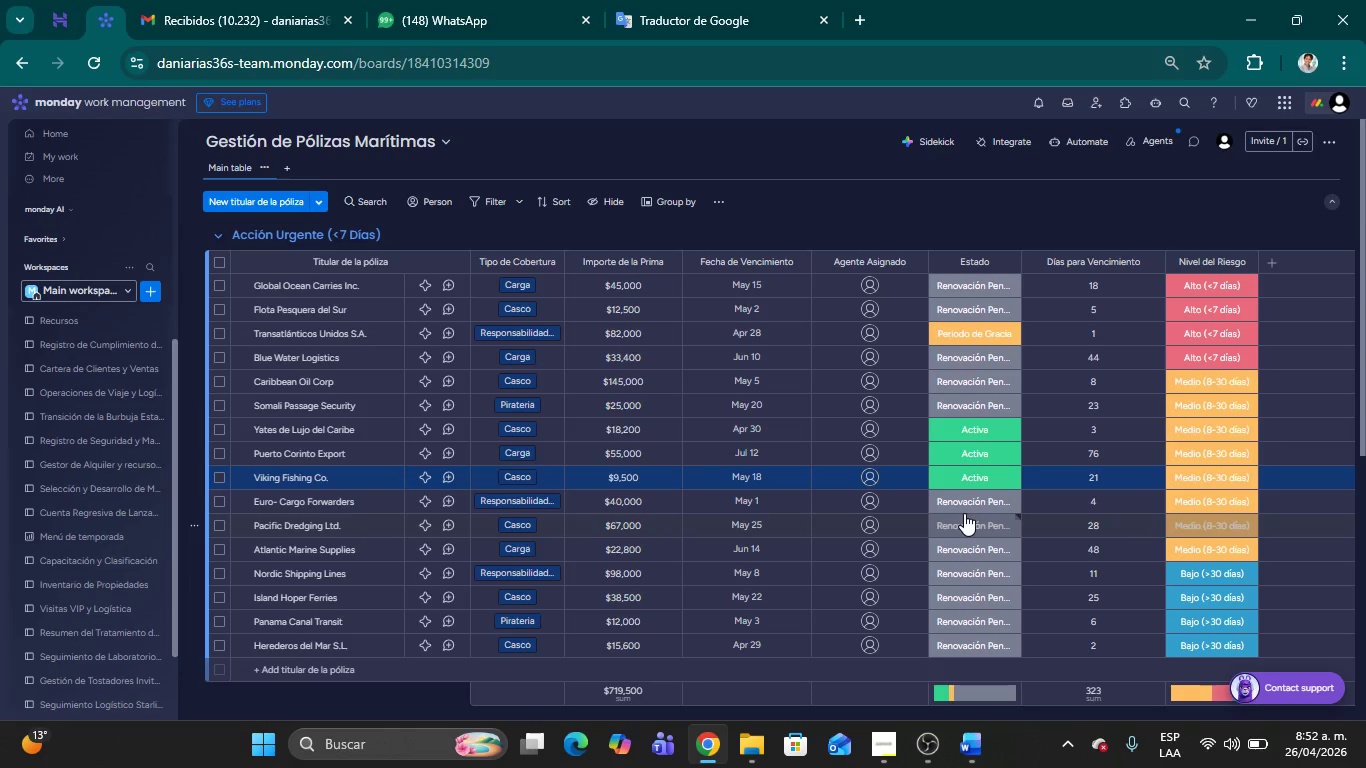 
left_click([958, 506])
 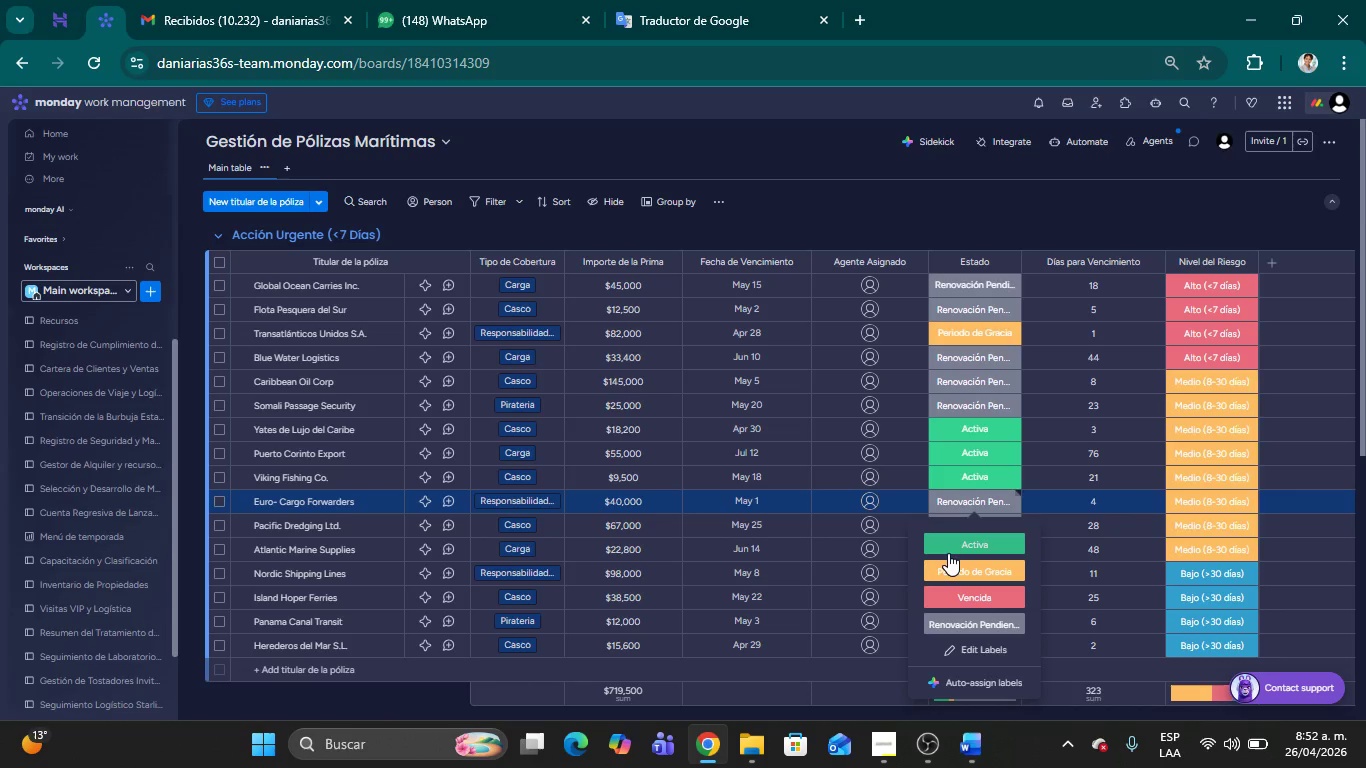 
left_click([948, 553])
 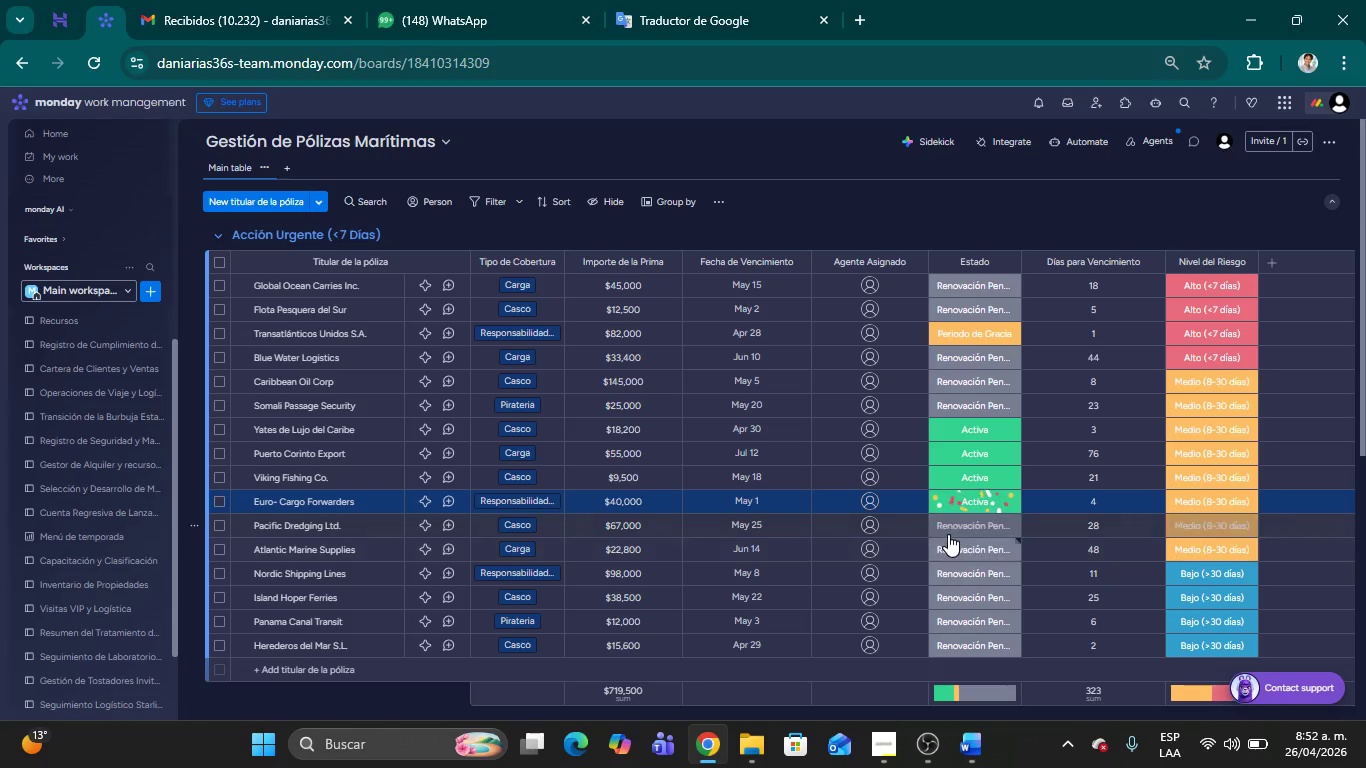 
left_click([947, 531])
 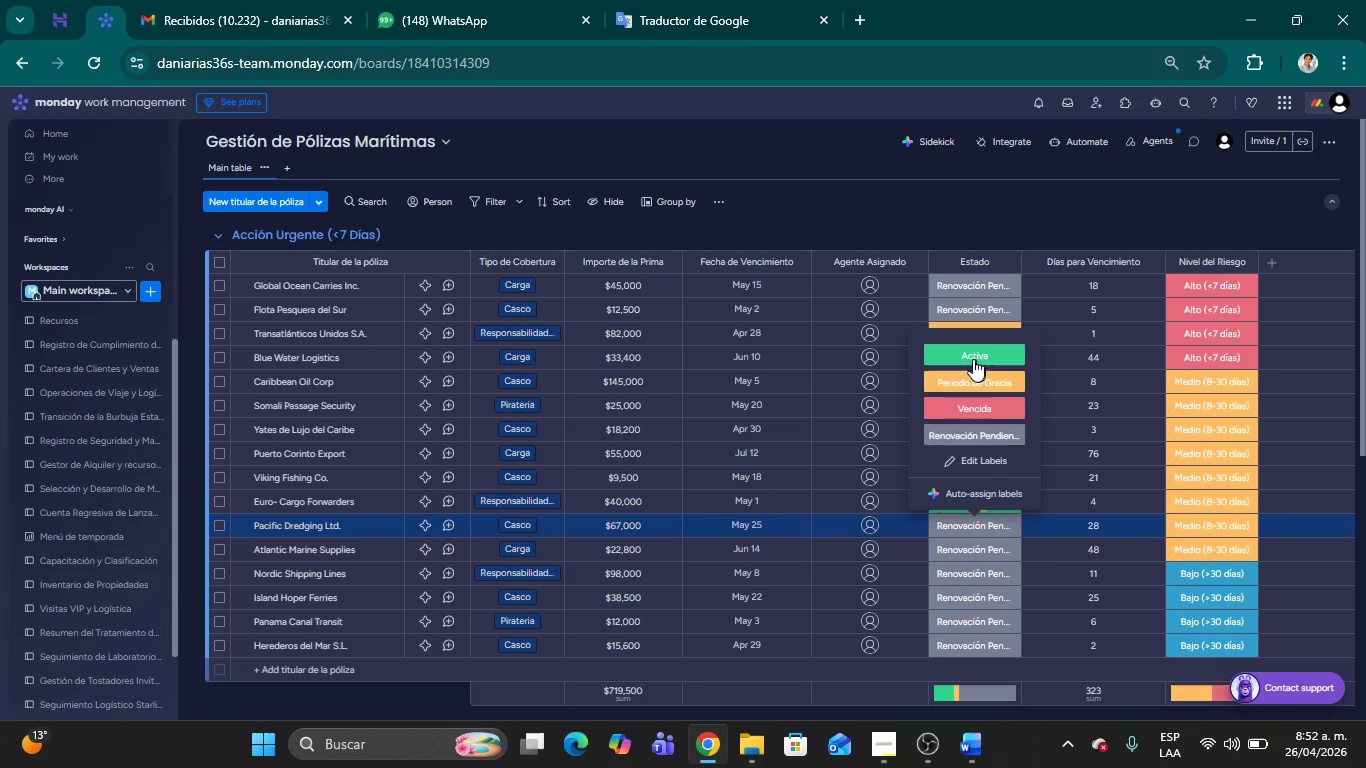 
left_click([972, 362])
 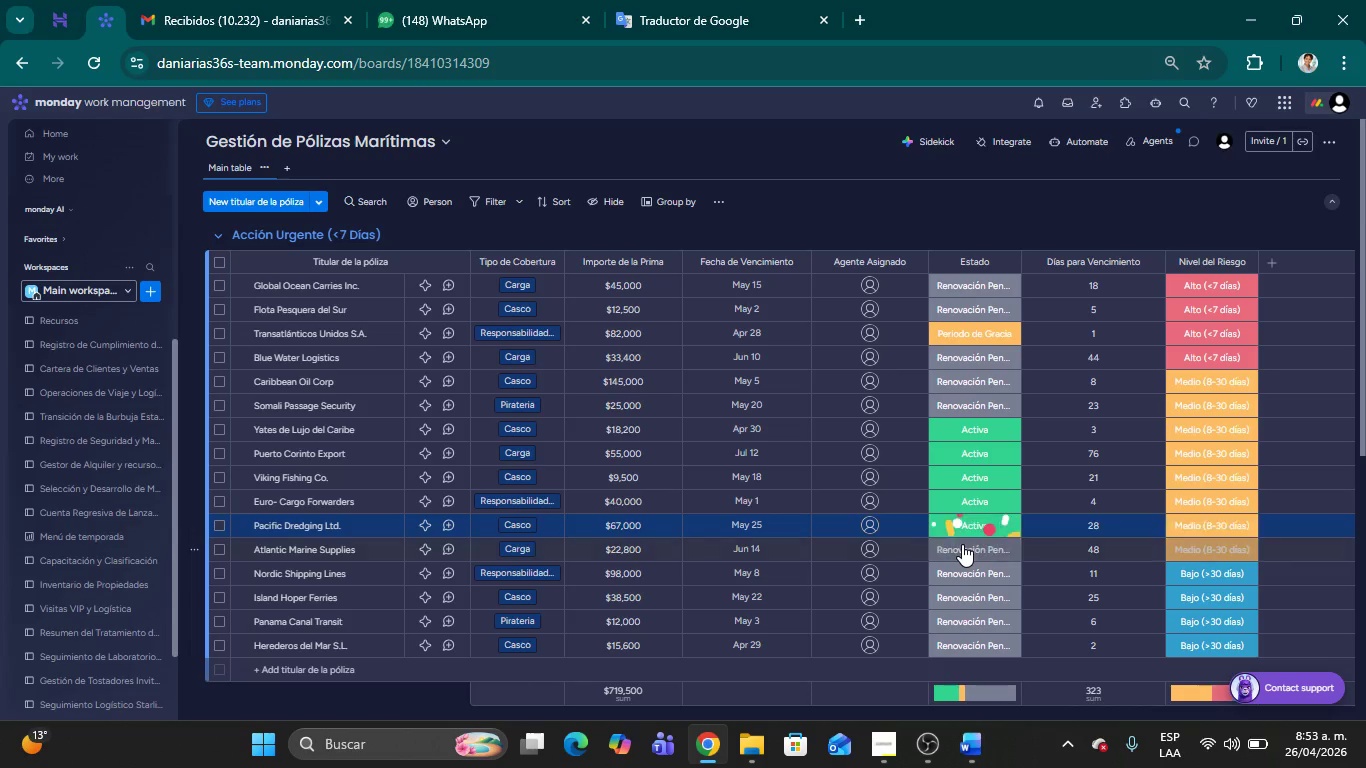 
left_click([962, 544])
 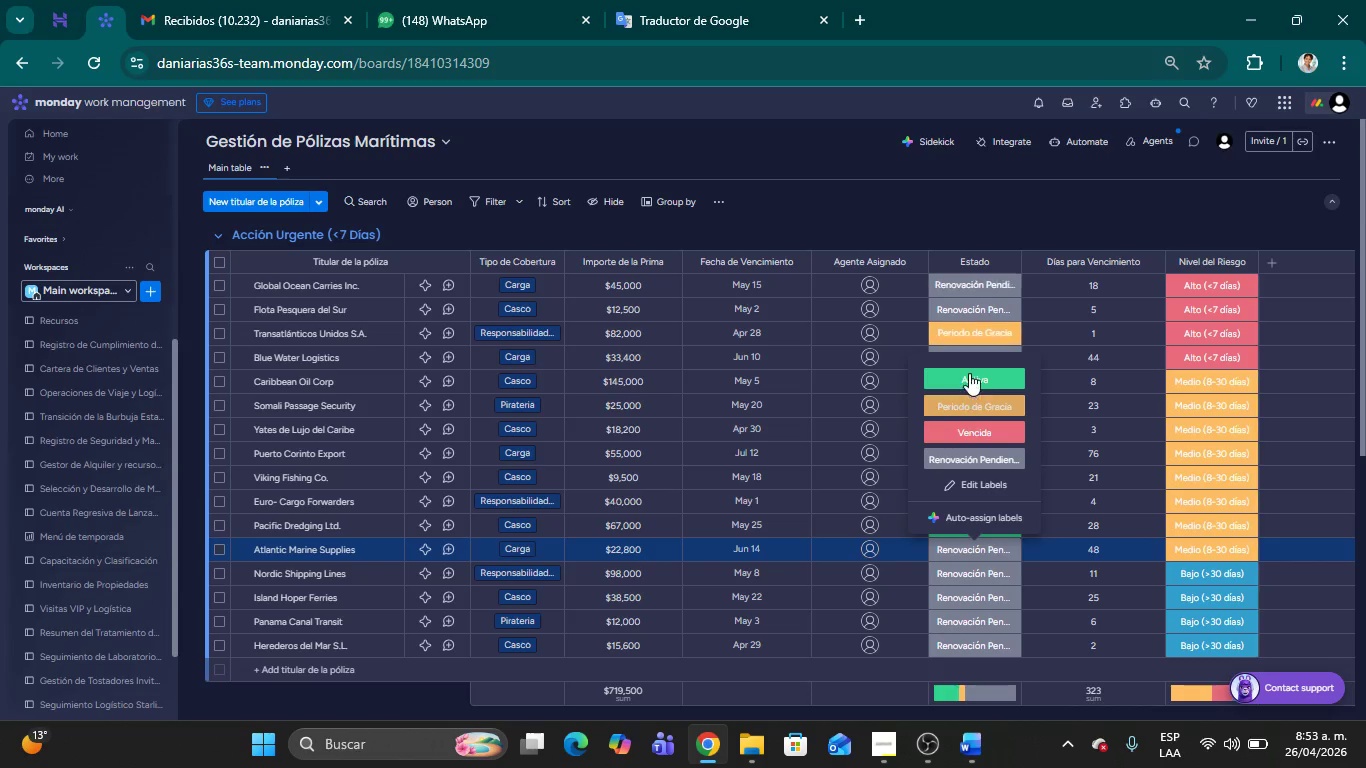 
left_click([969, 371])
 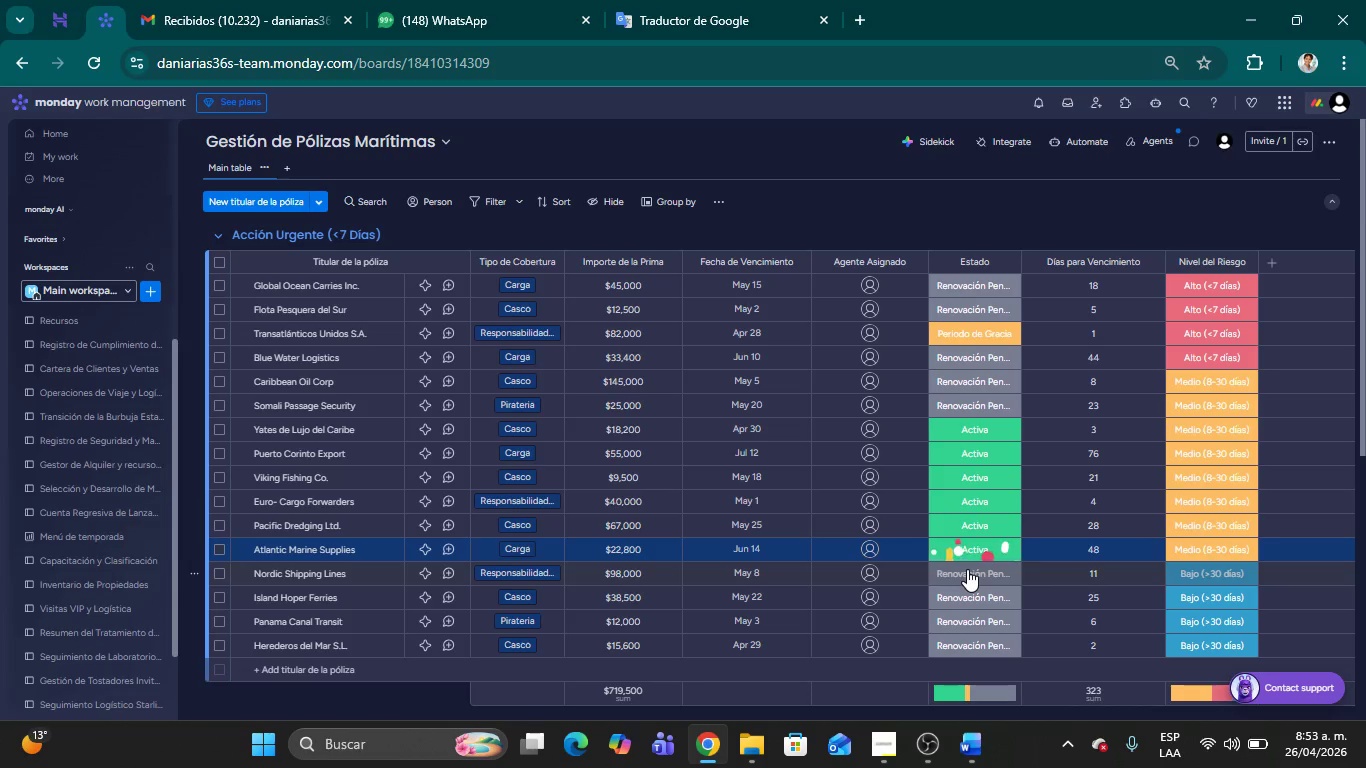 
left_click([967, 569])
 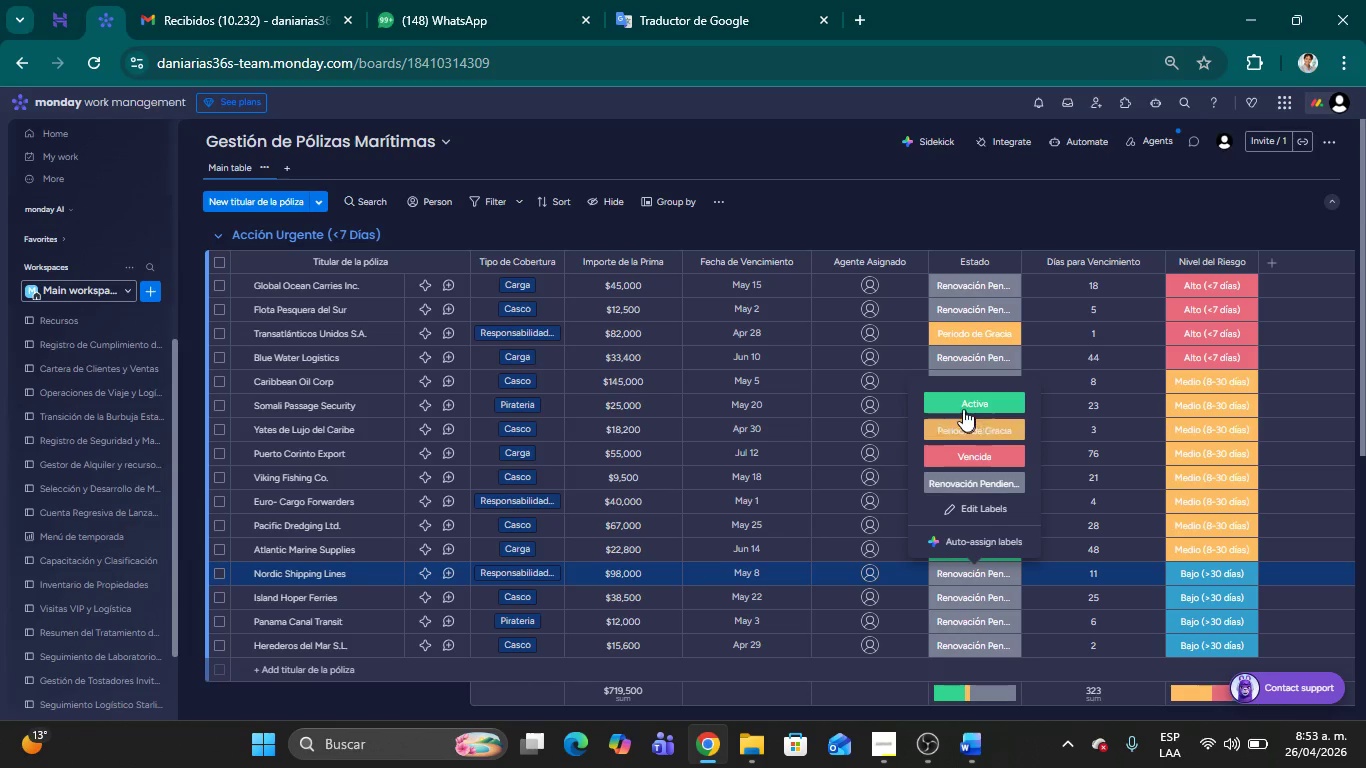 
left_click([961, 408])
 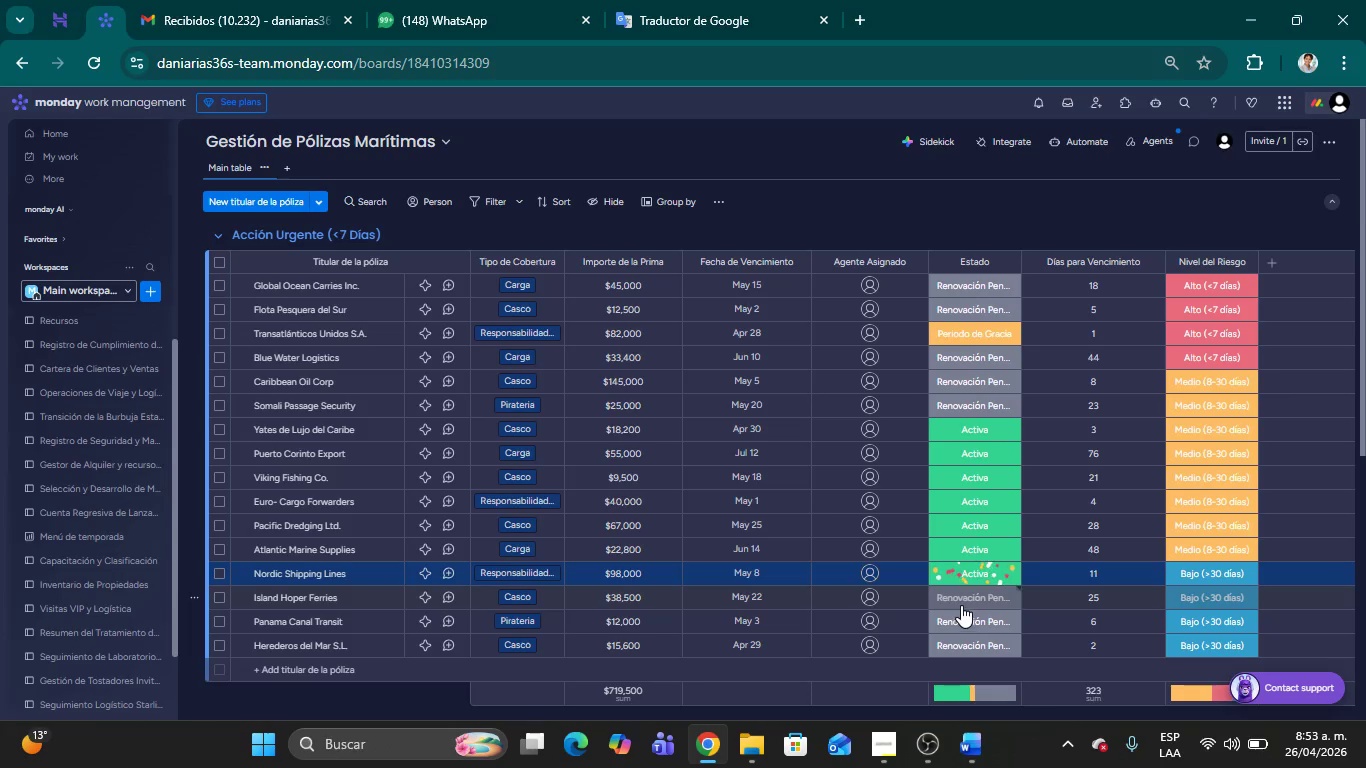 
left_click([960, 601])
 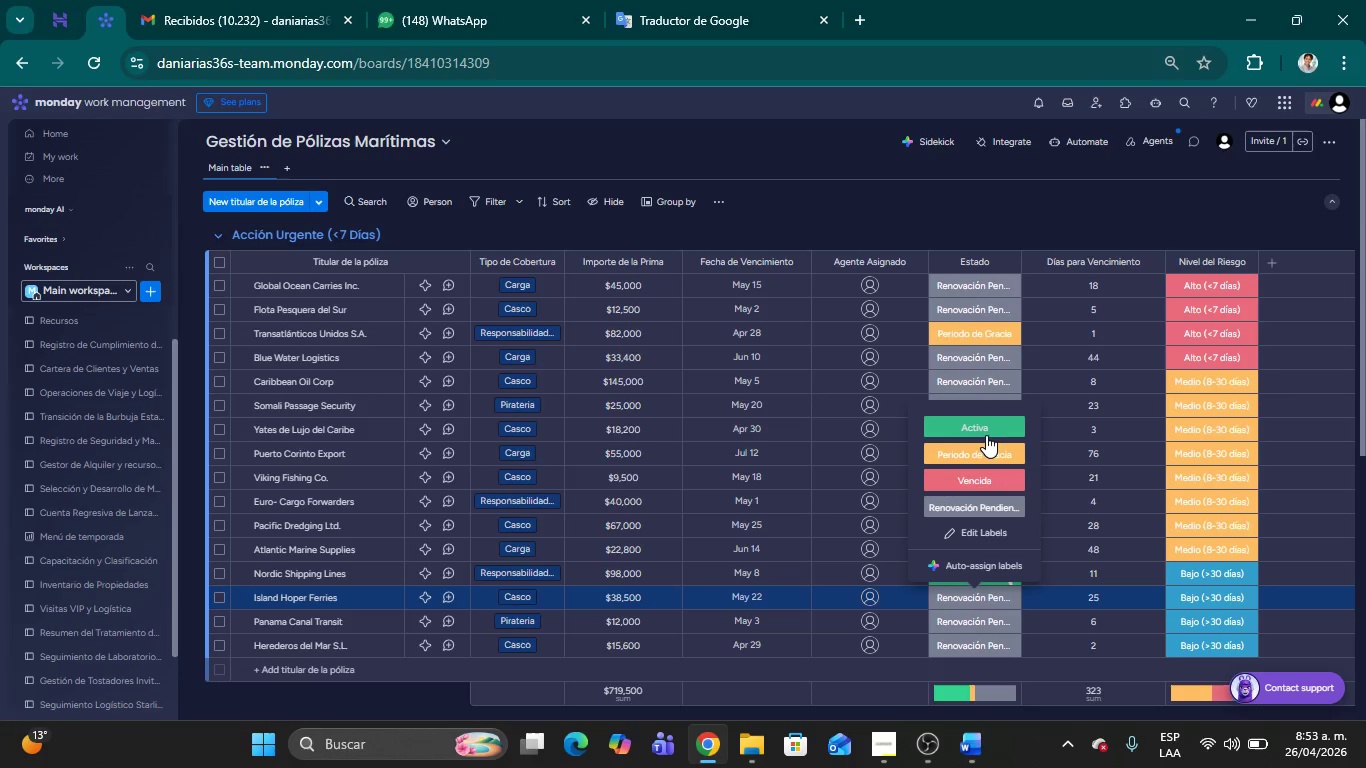 
left_click([984, 431])
 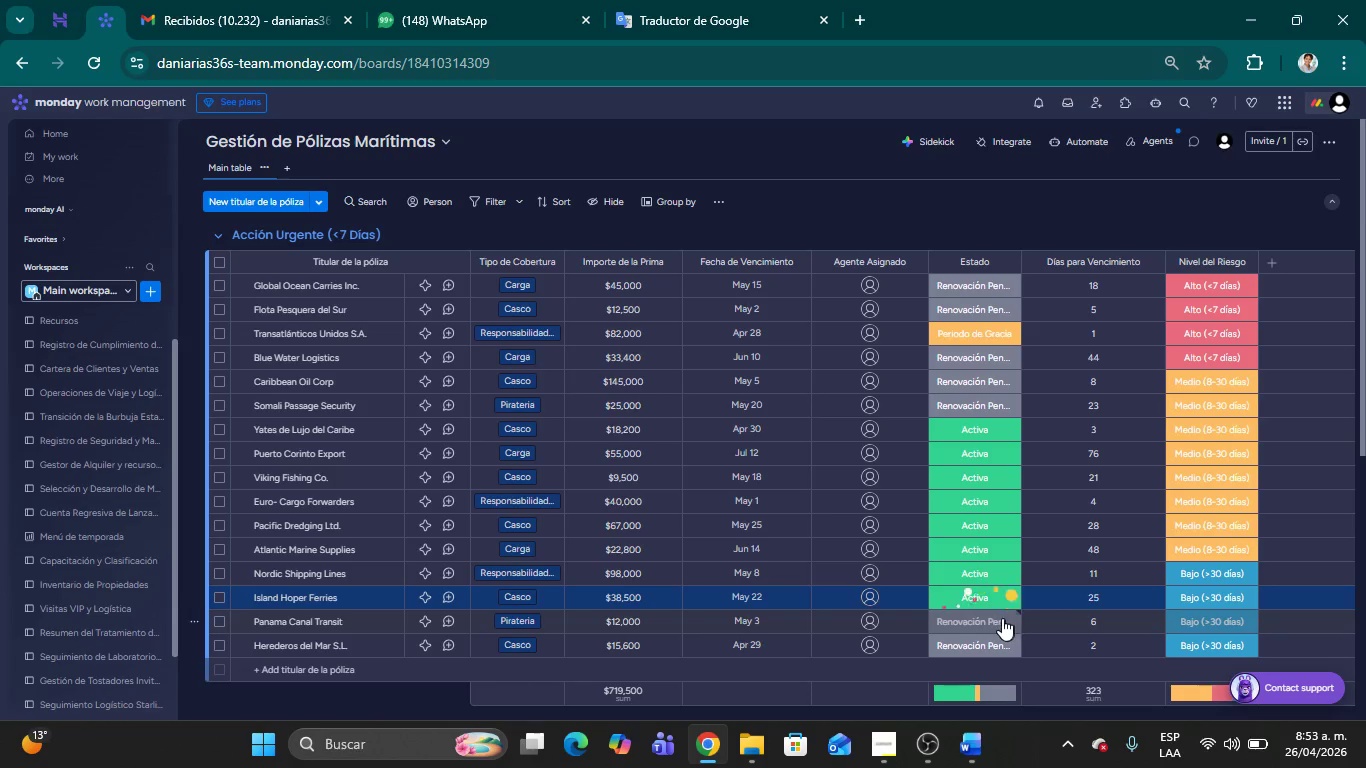 
left_click([1001, 617])
 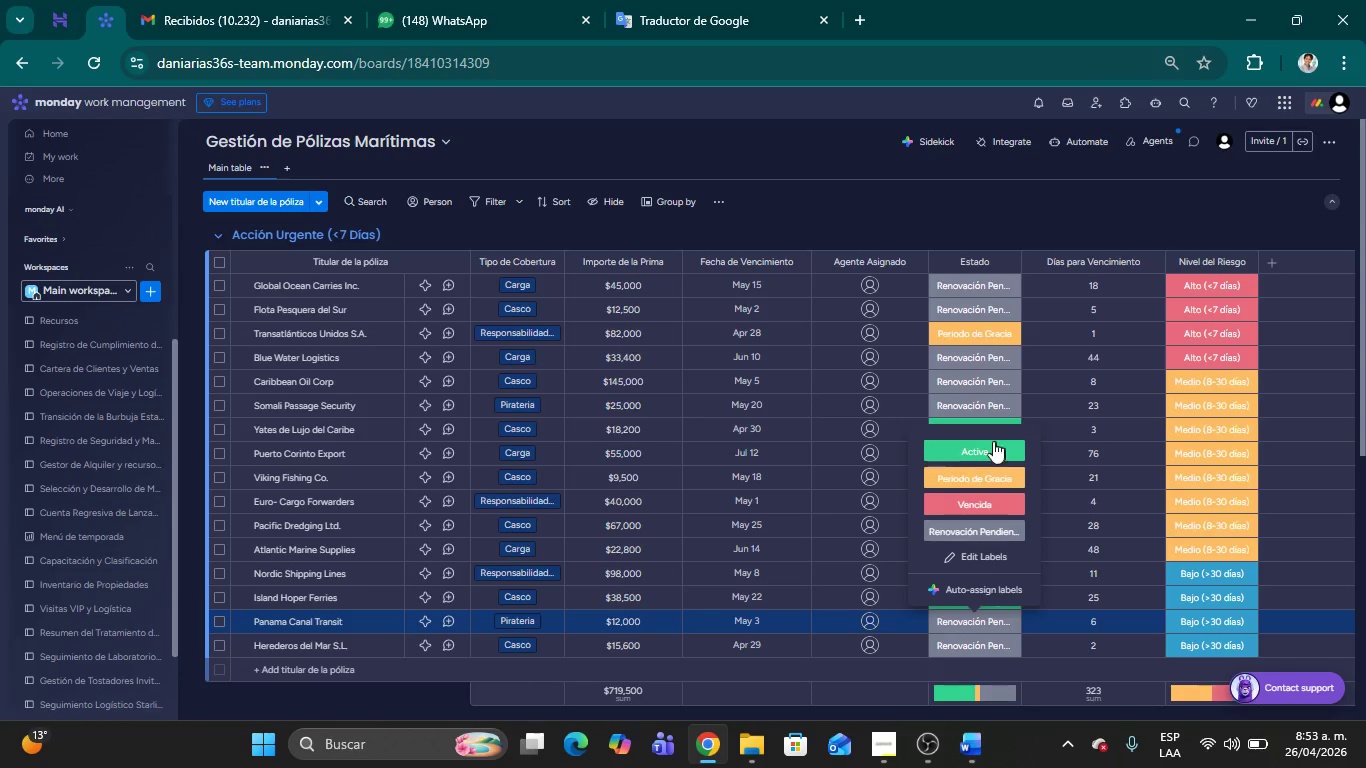 
left_click([987, 444])
 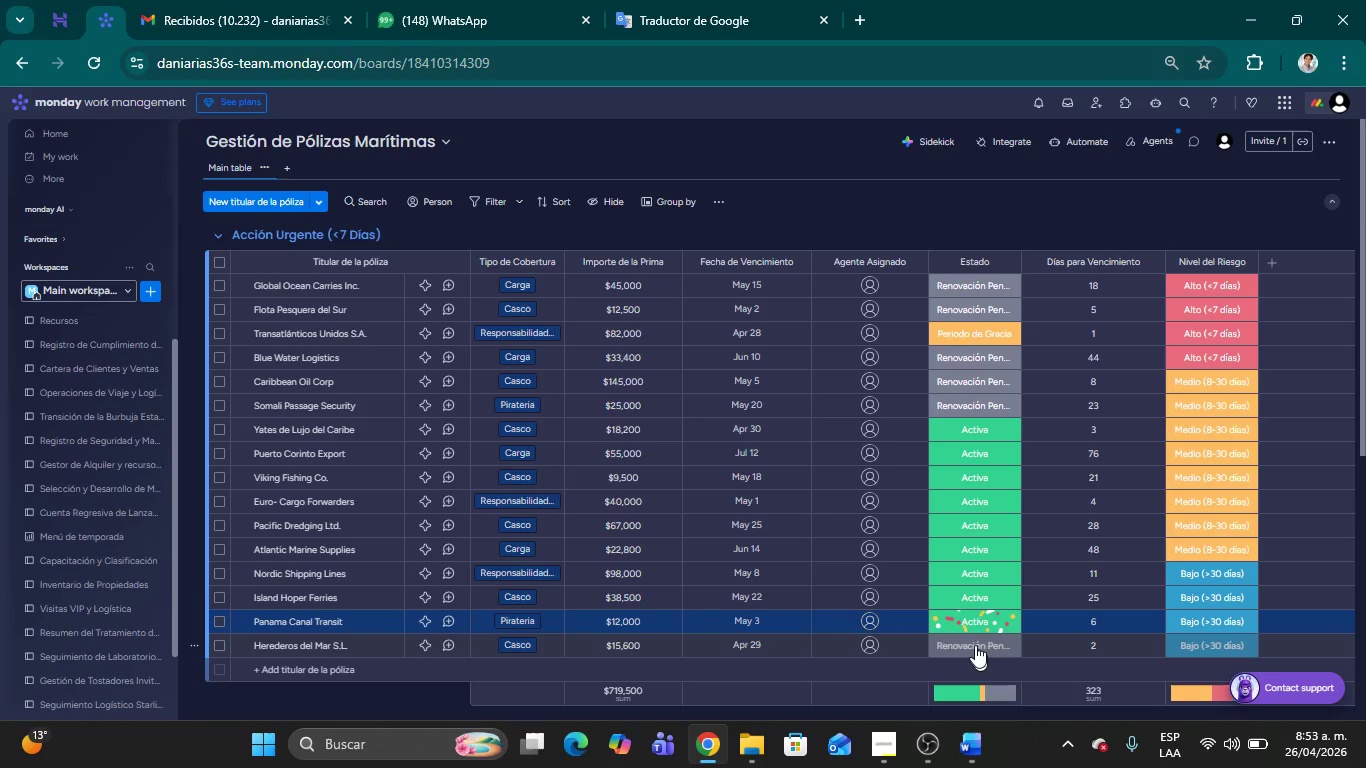 
left_click([973, 641])
 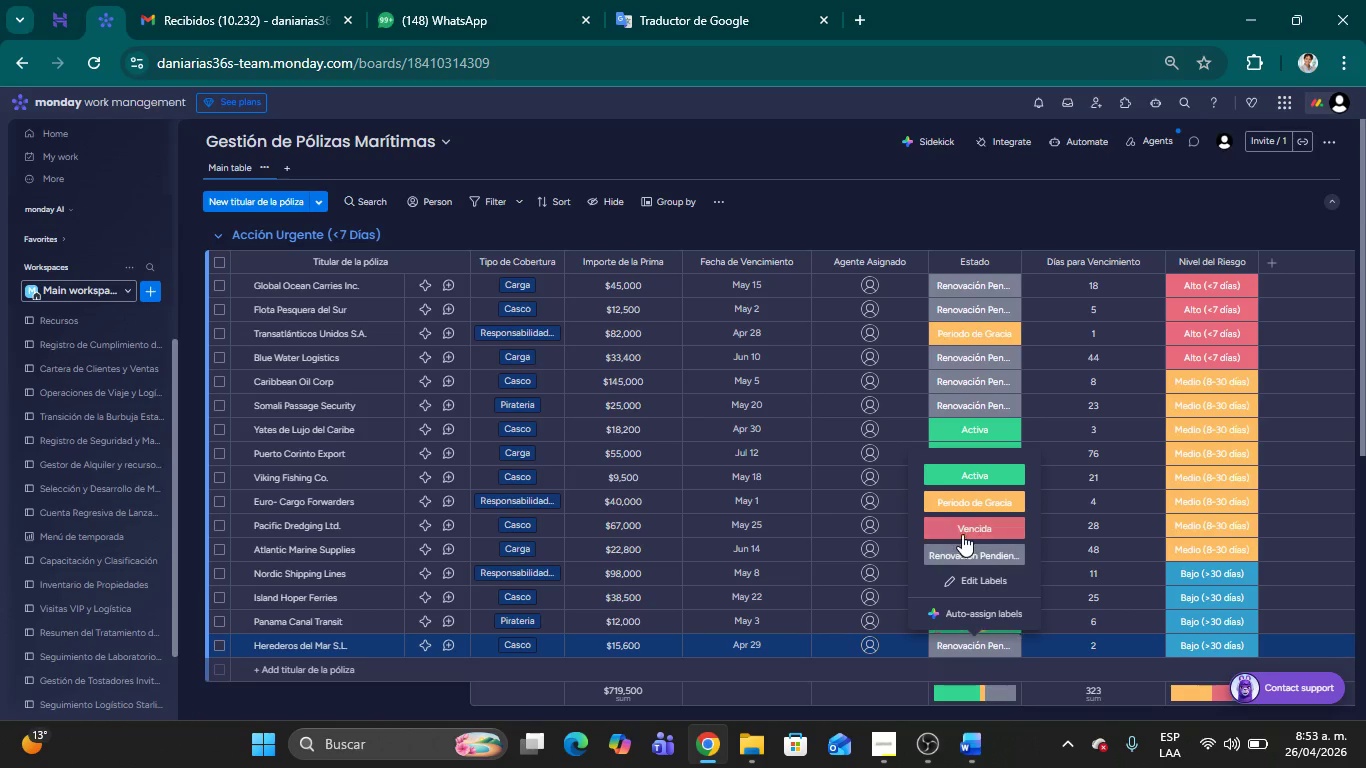 
left_click([959, 530])
 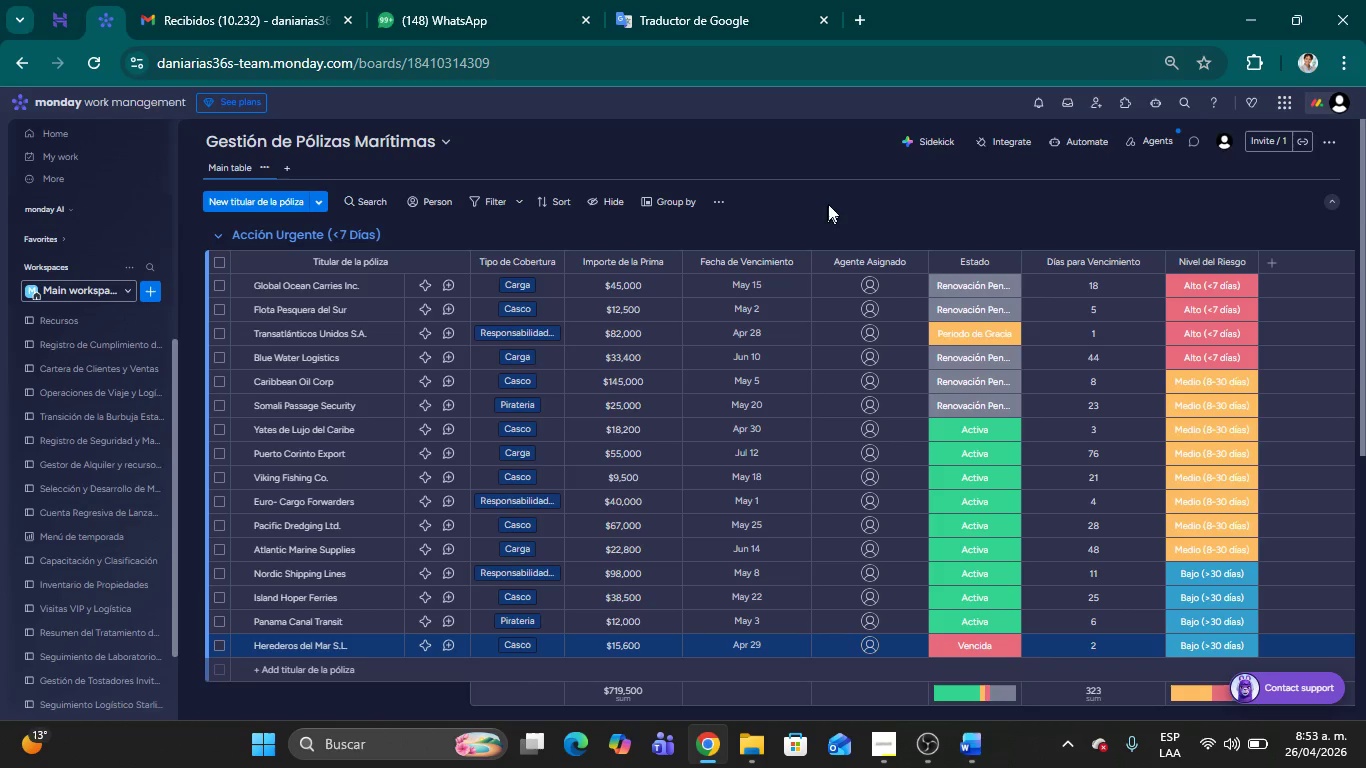 
left_click([829, 201])
 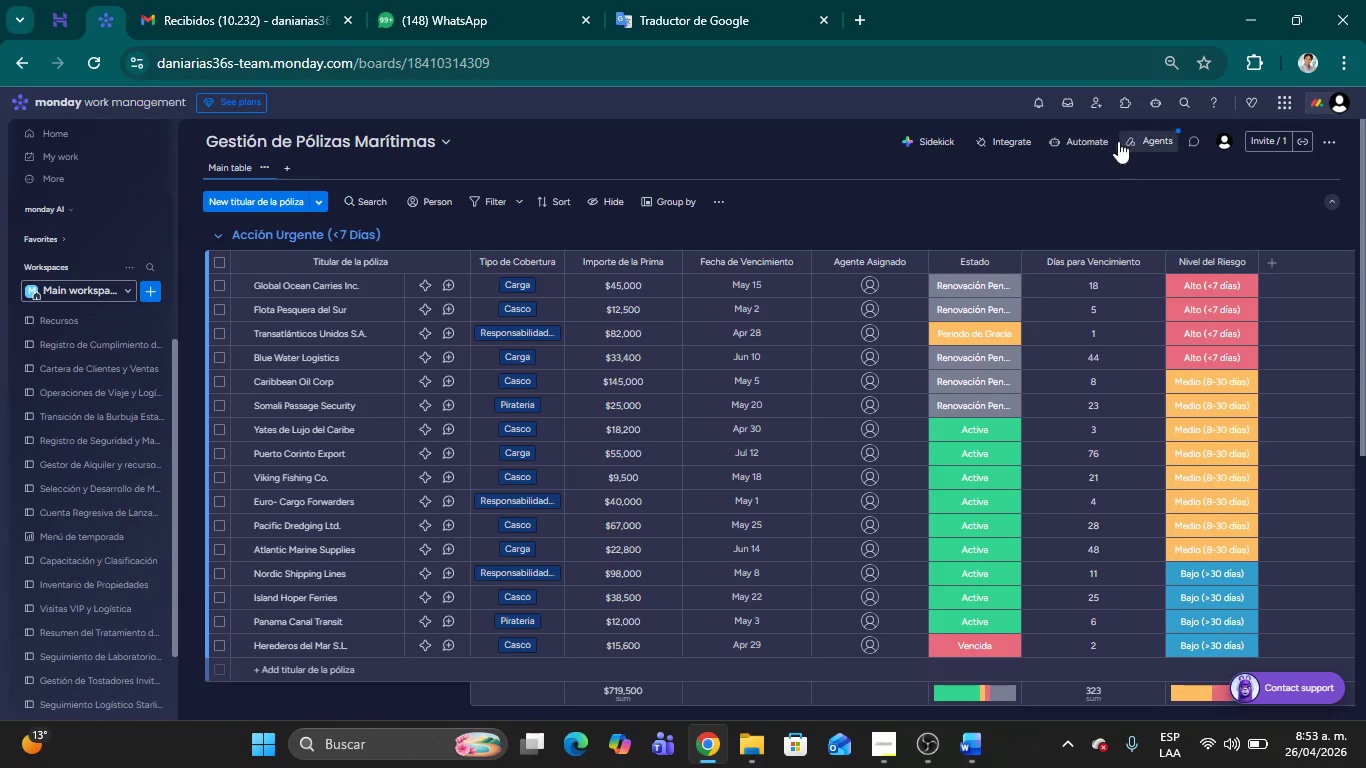 
left_click([1096, 139])
 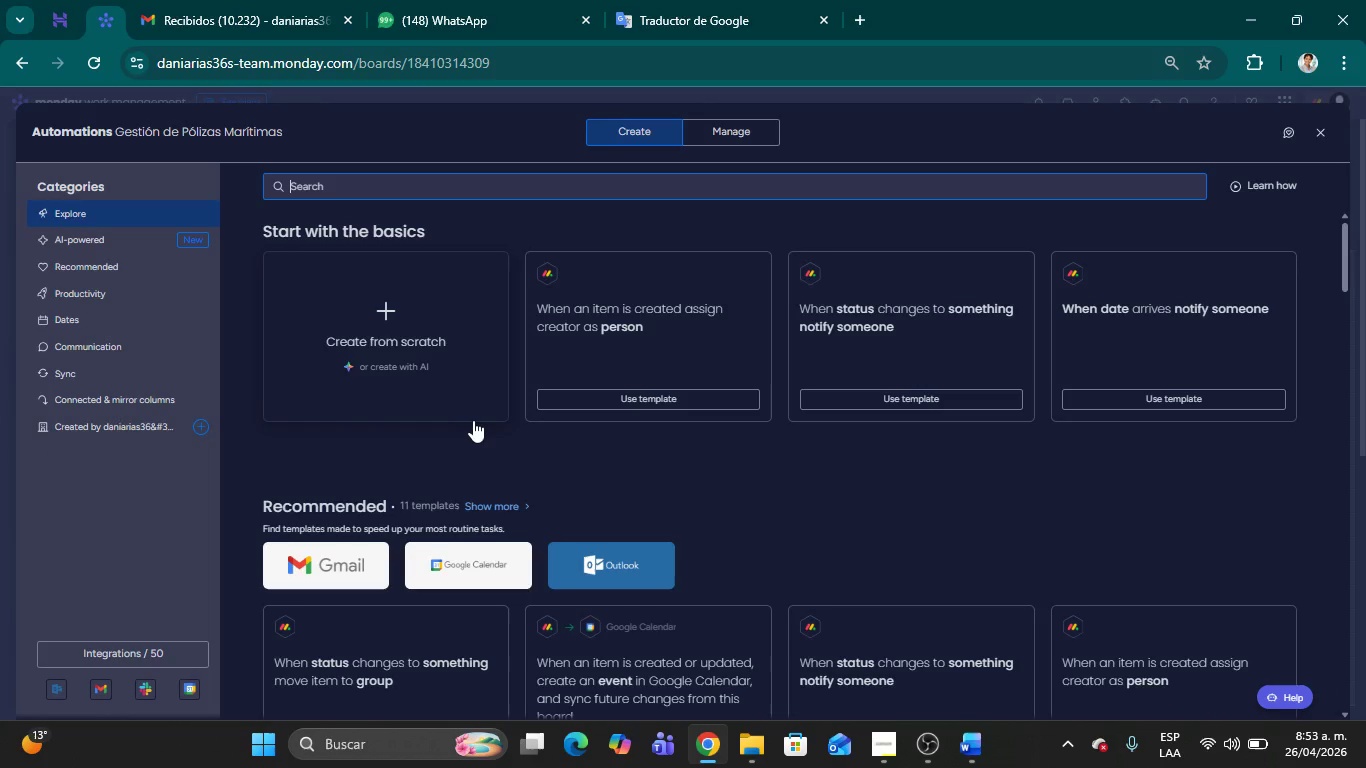 
wait(11.23)
 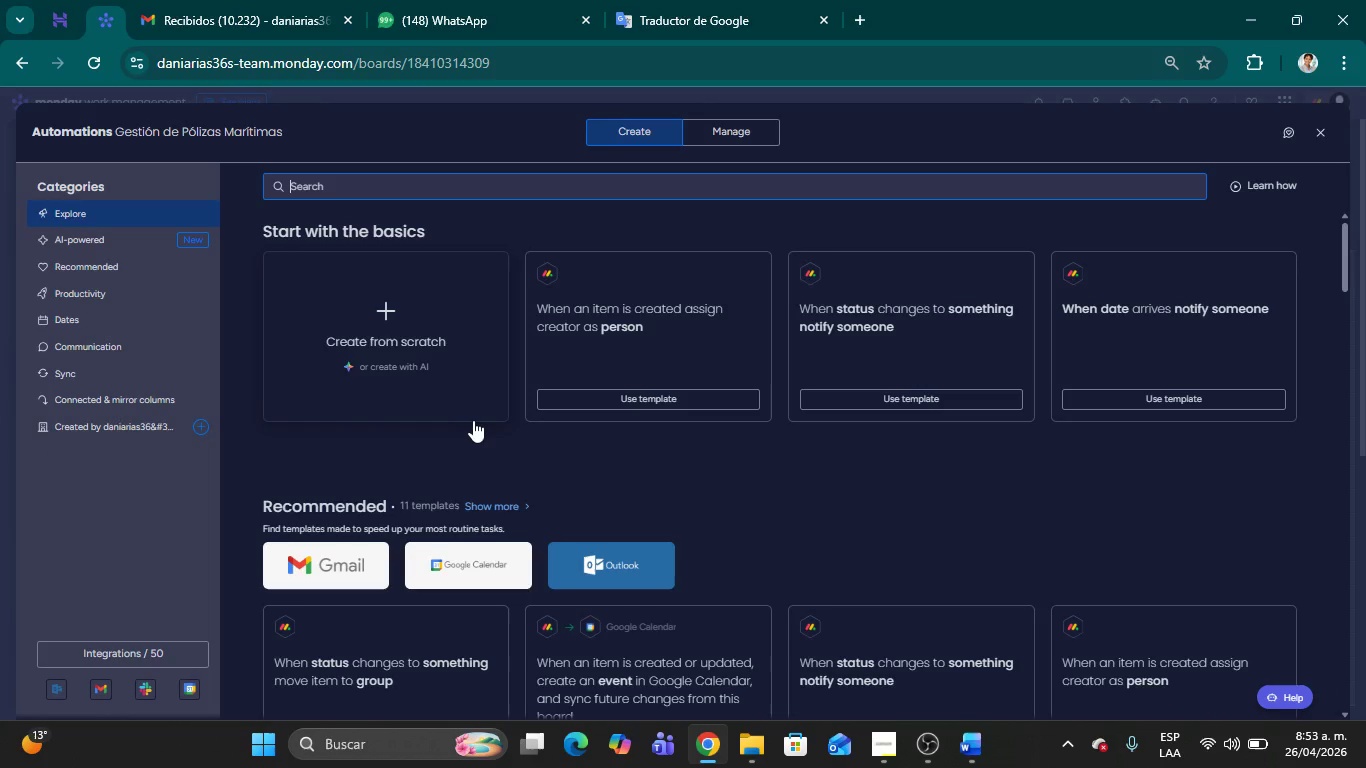 
left_click([439, 304])
 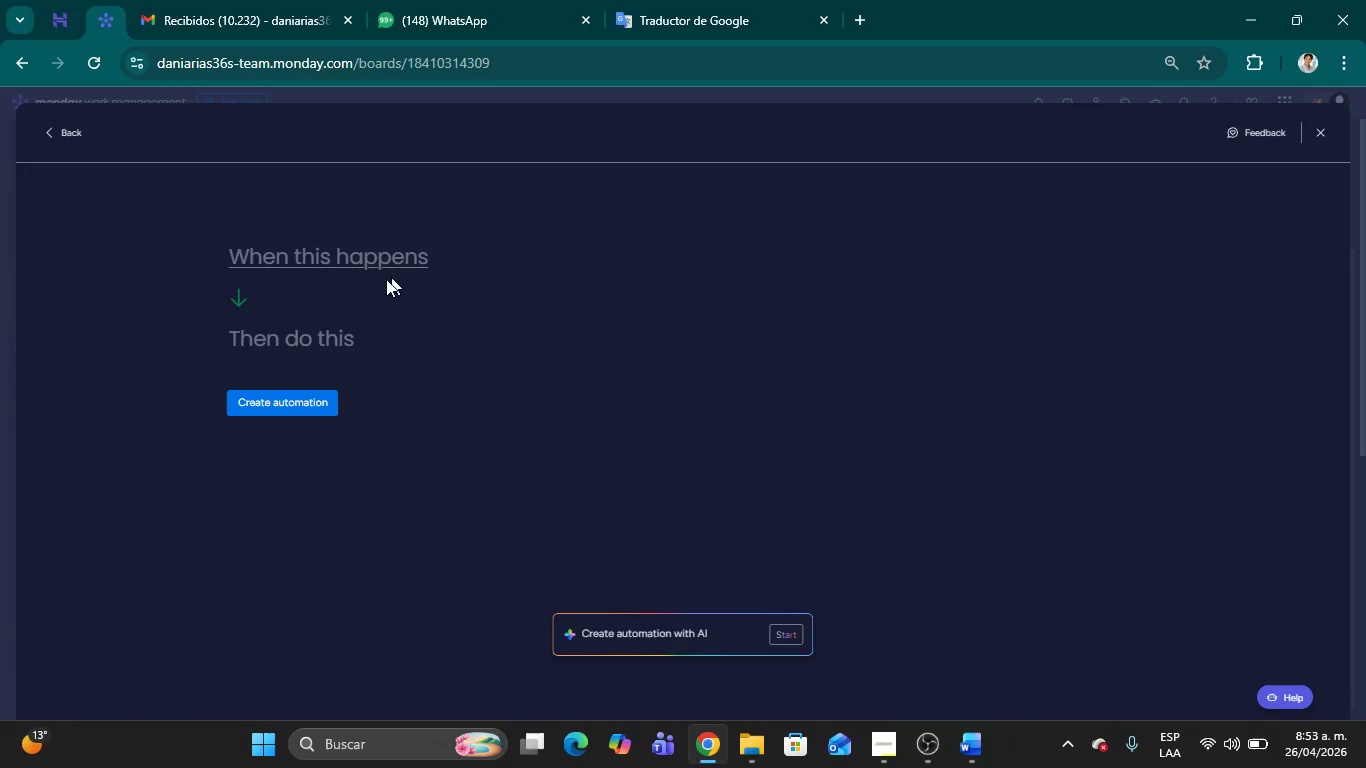 
left_click([335, 251])
 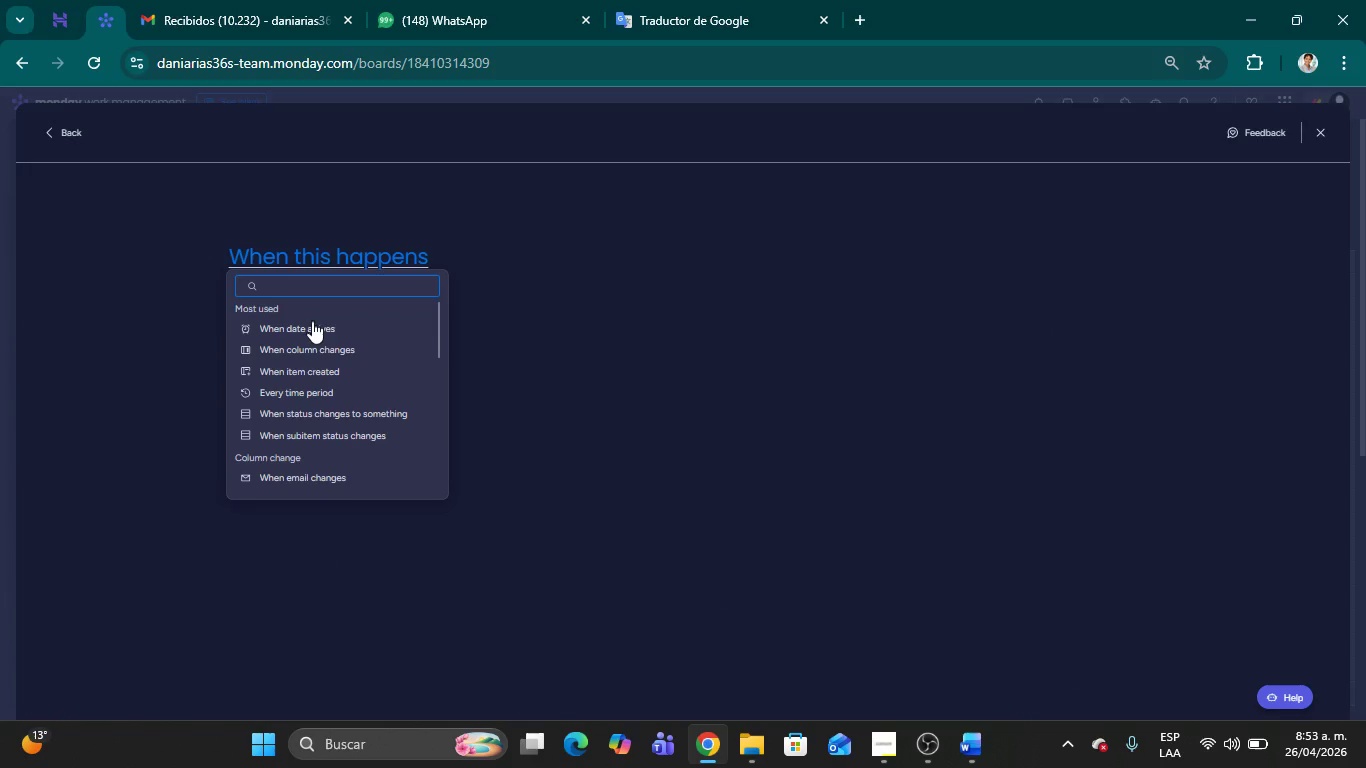 
left_click([312, 322])
 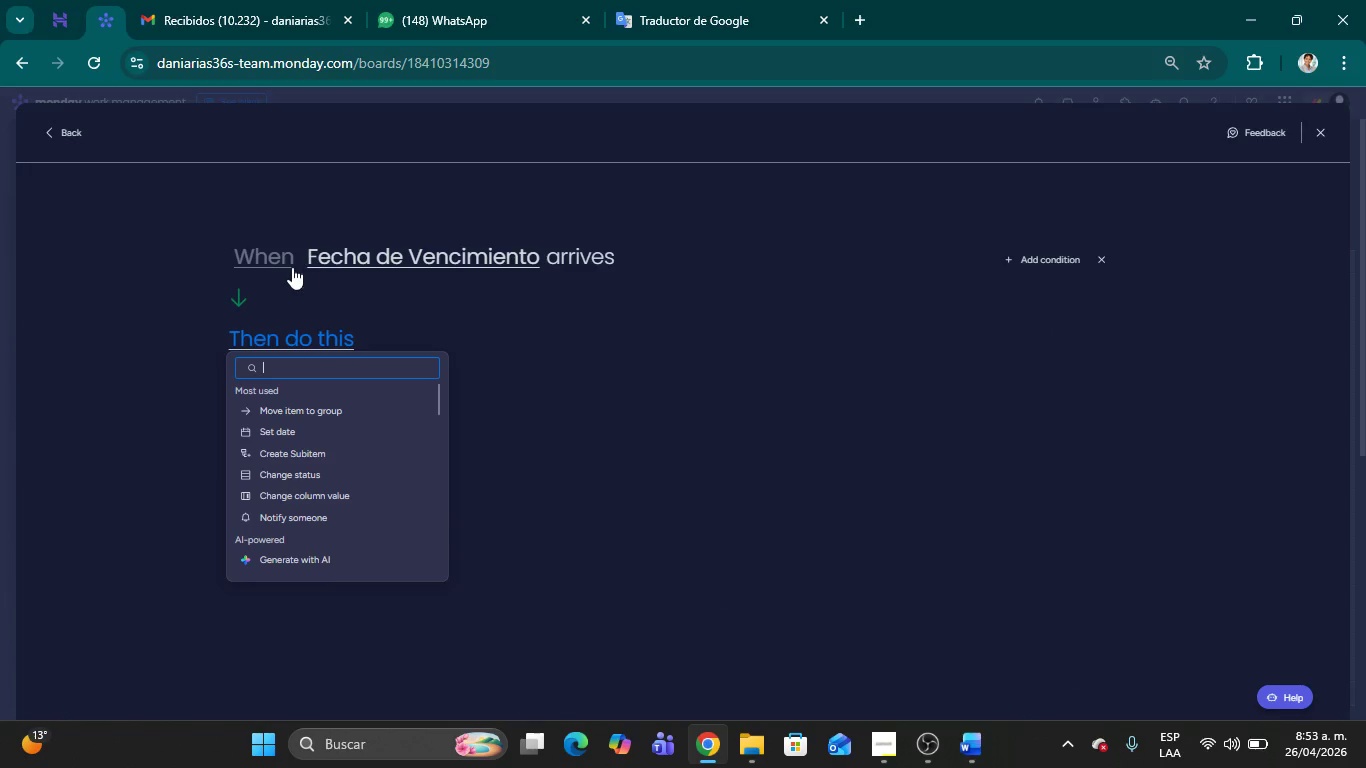 
left_click([282, 261])
 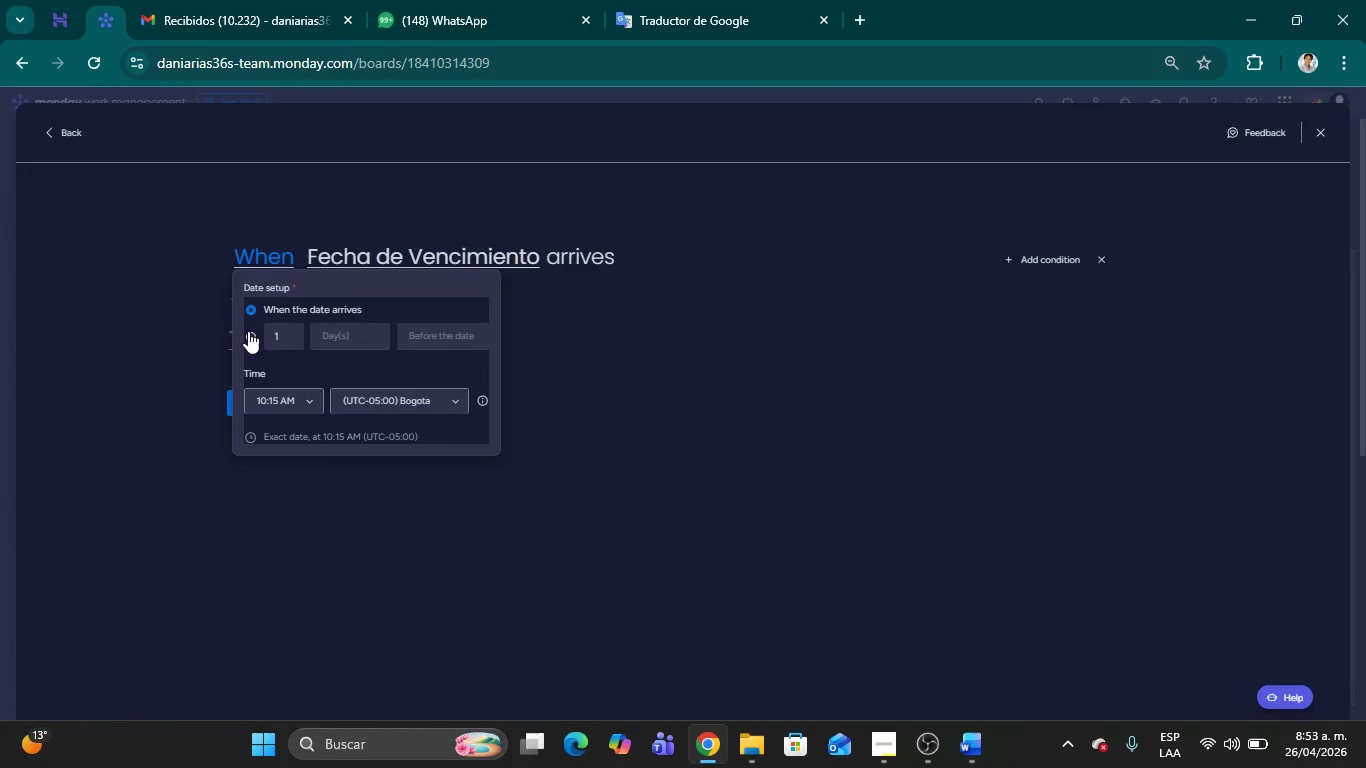 
left_click([248, 331])
 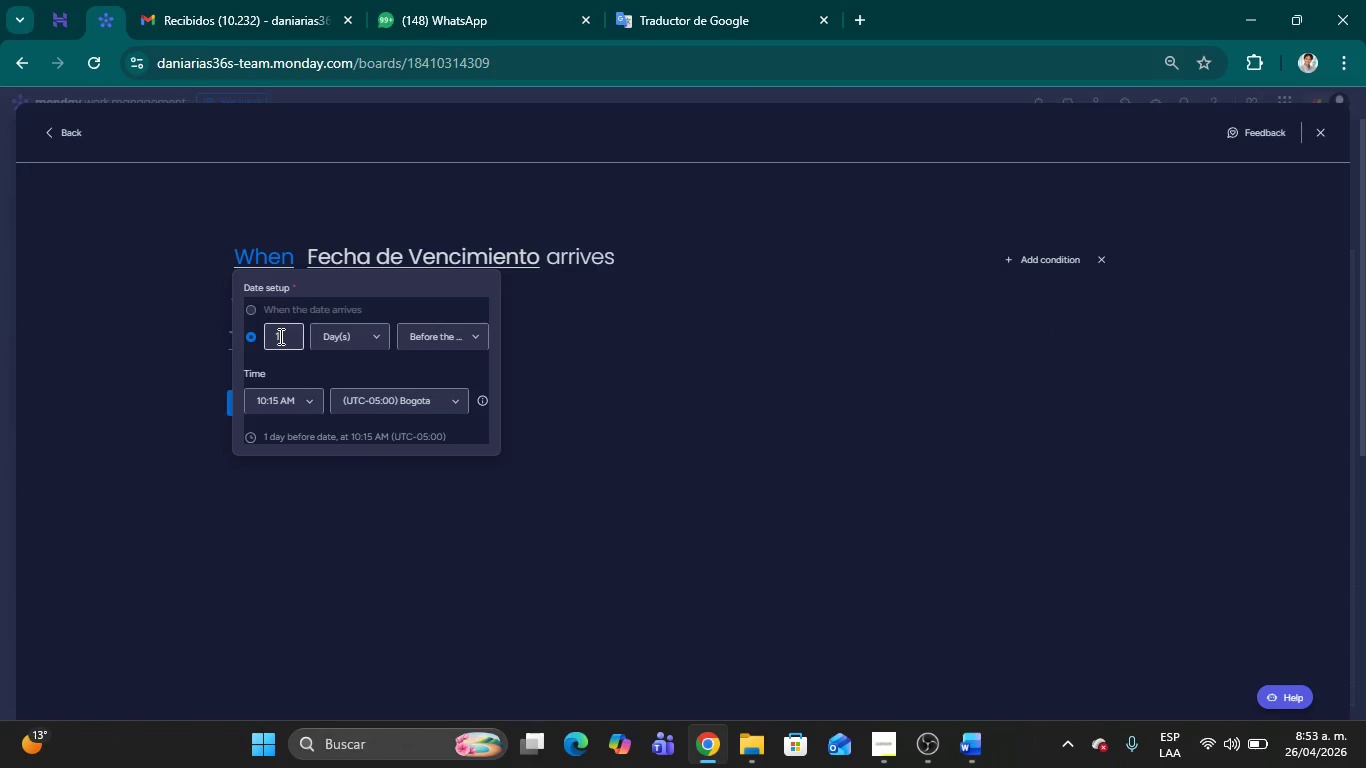 
left_click([279, 336])
 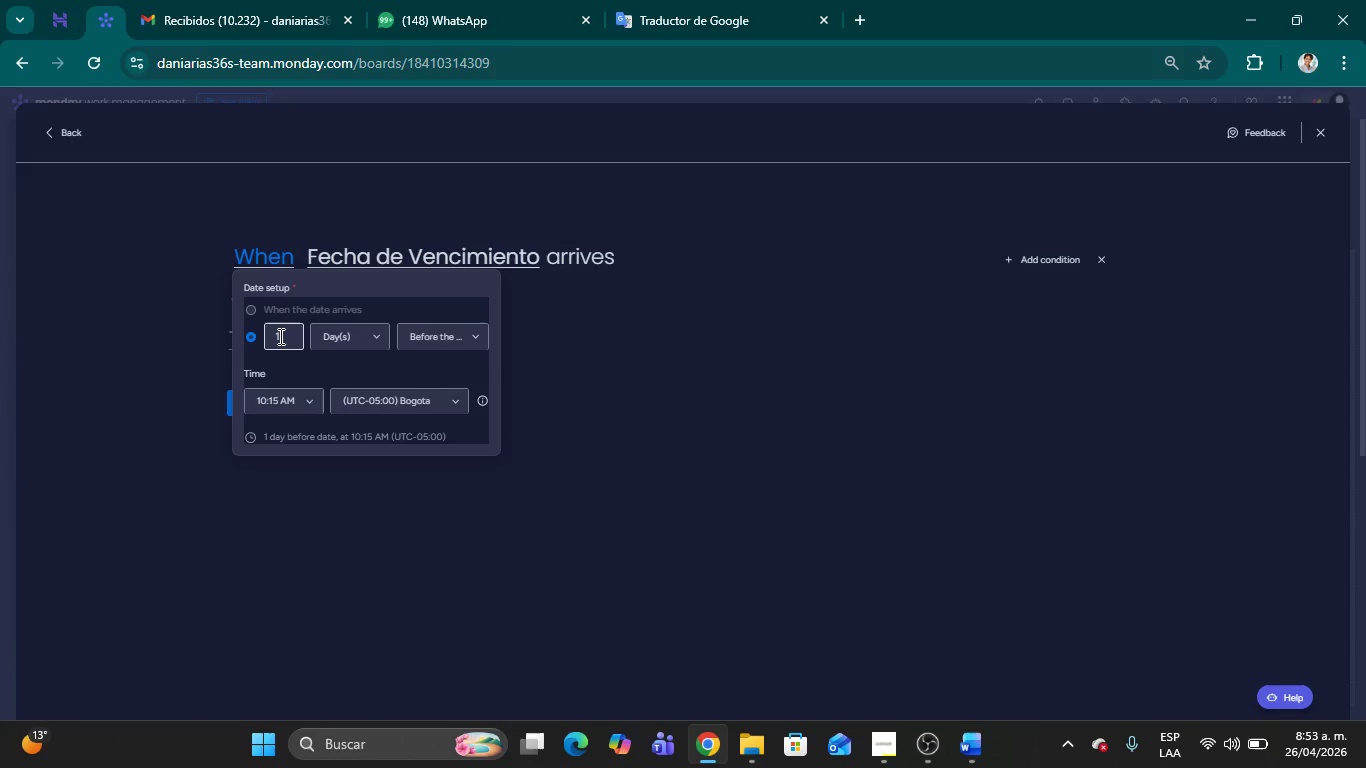 
type(30)
 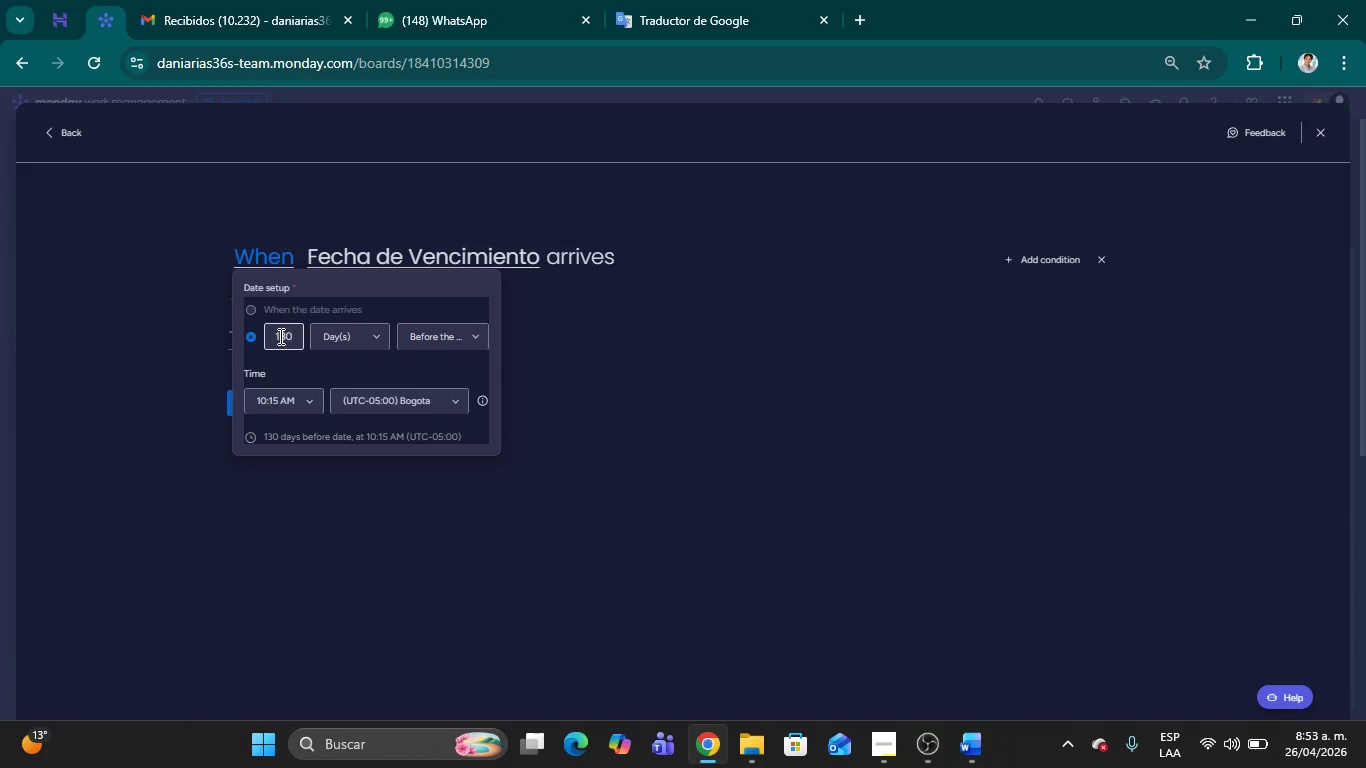 
key(ArrowLeft)
 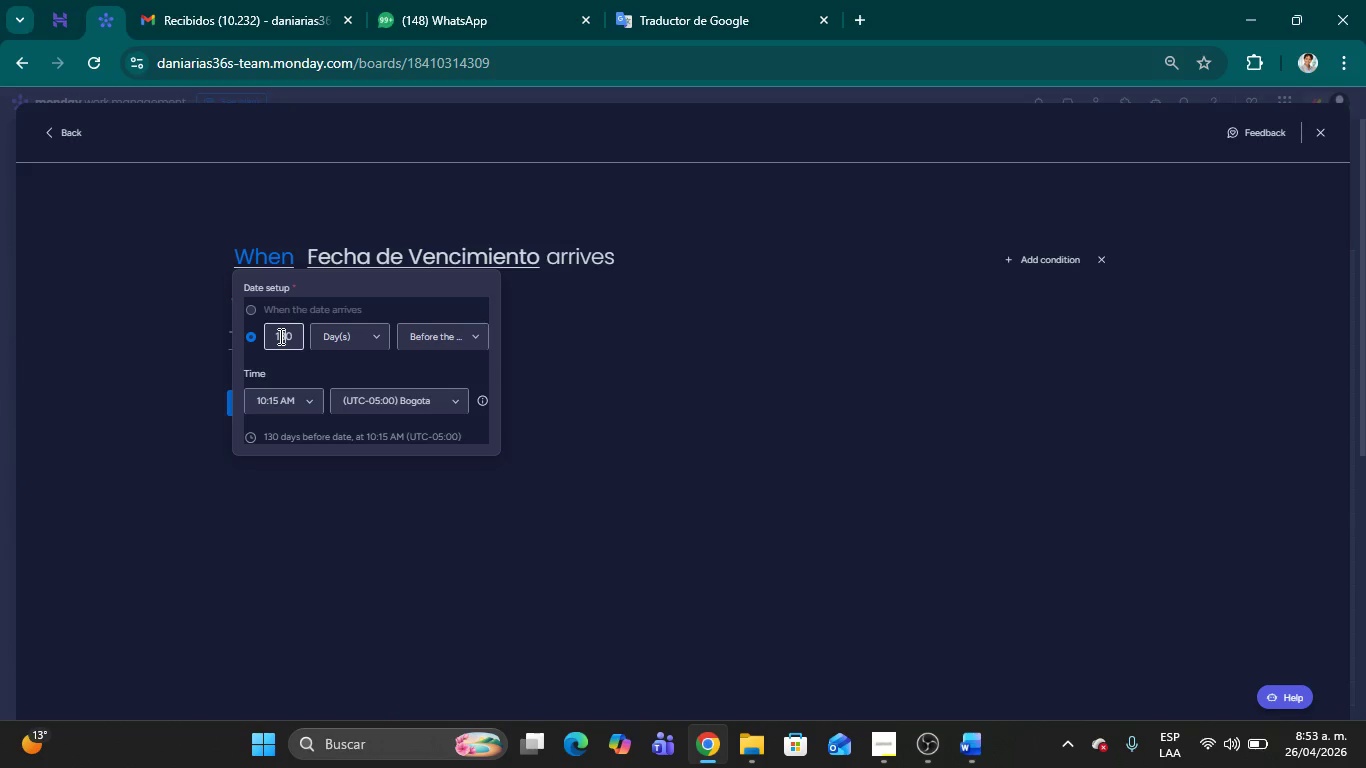 
key(ArrowLeft)
 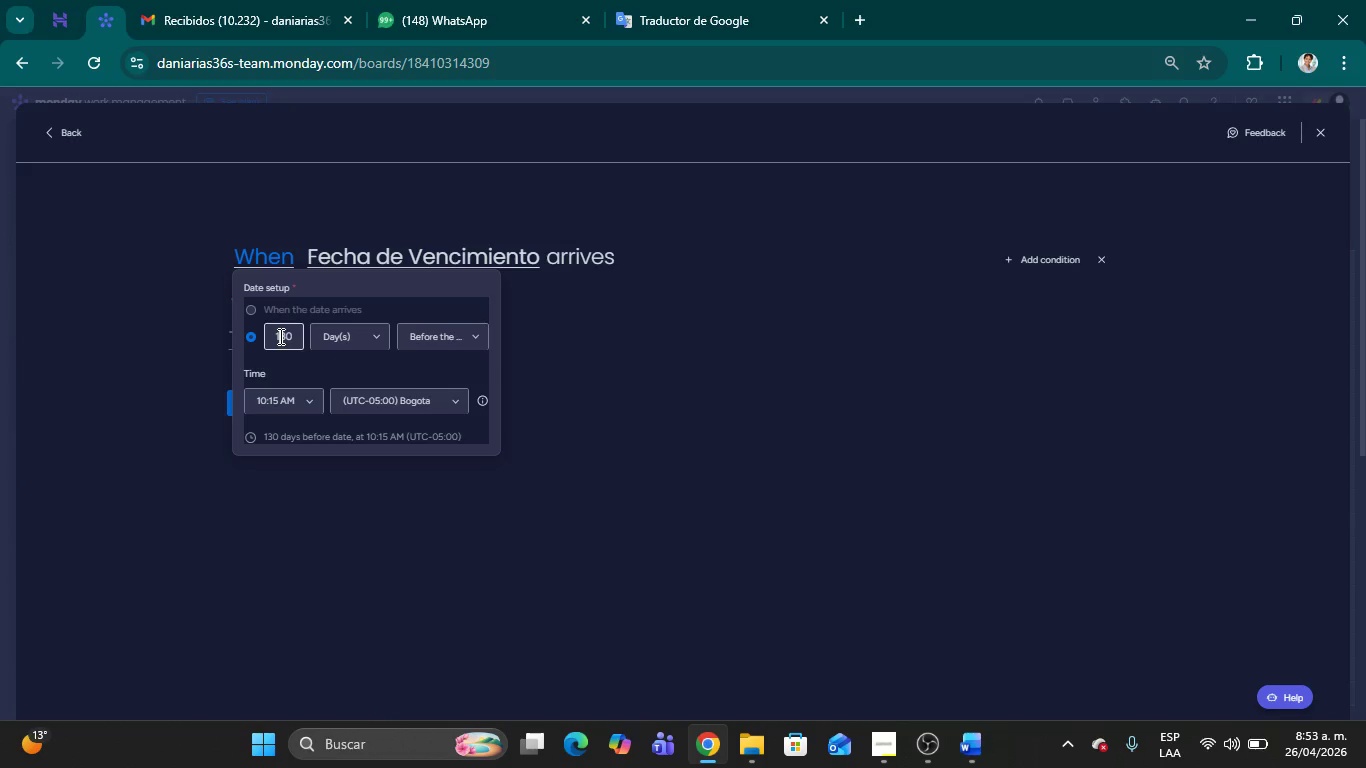 
key(Backspace)
 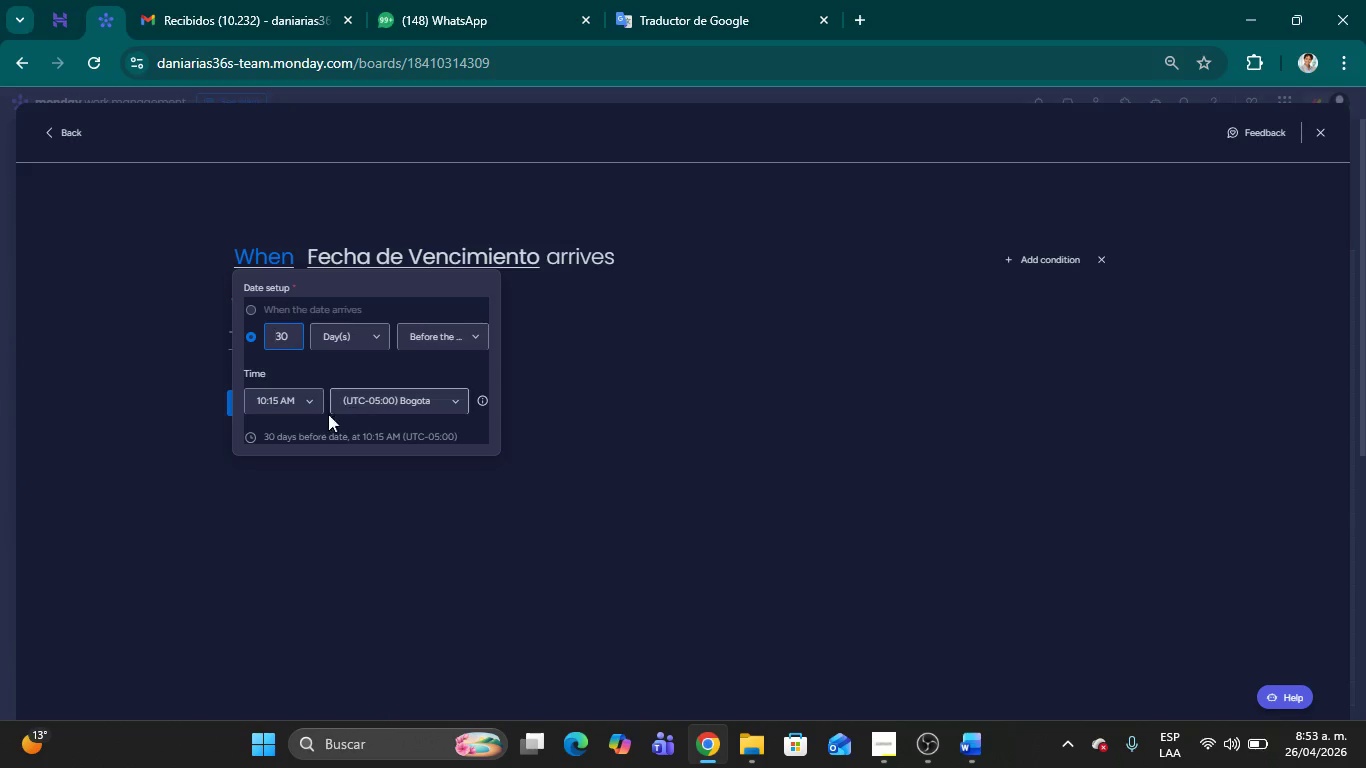 
left_click([302, 400])
 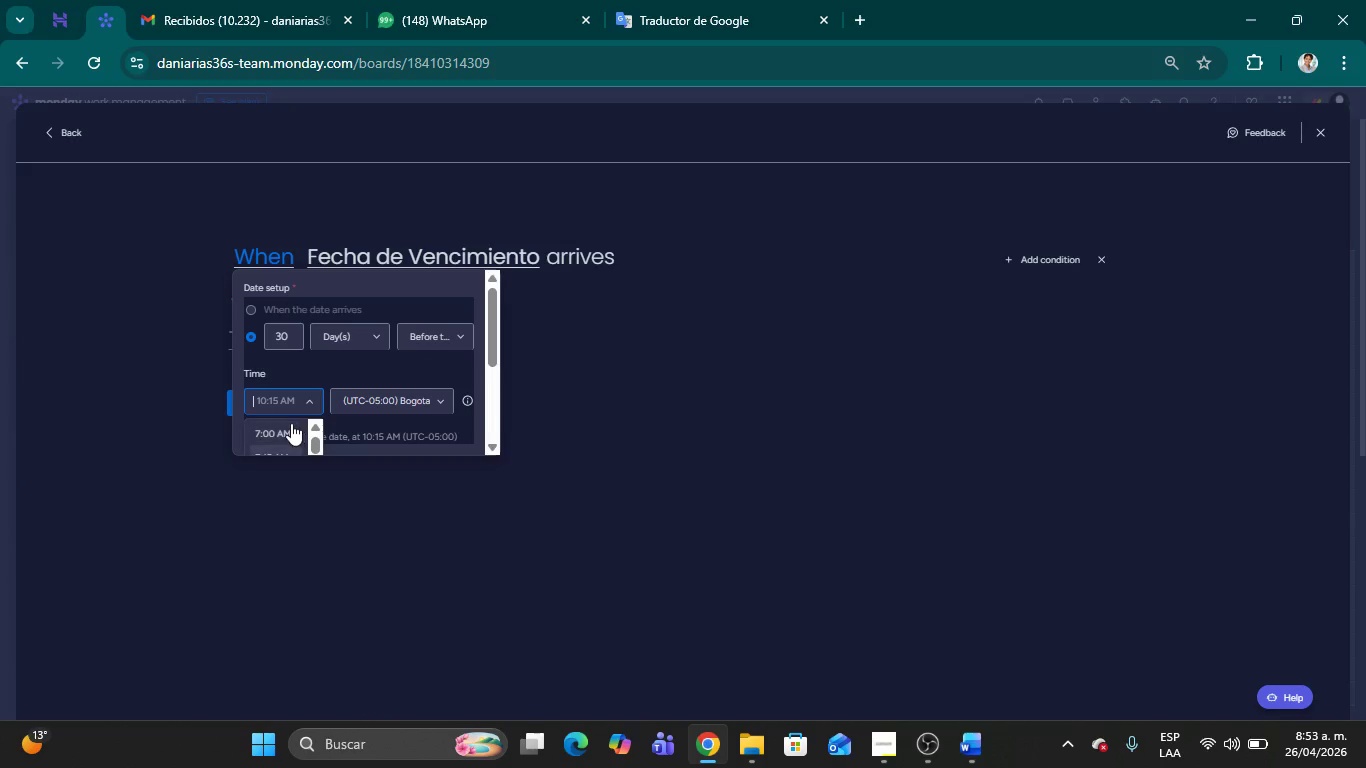 
scroll: coordinate [278, 433], scroll_direction: down, amount: 2.0
 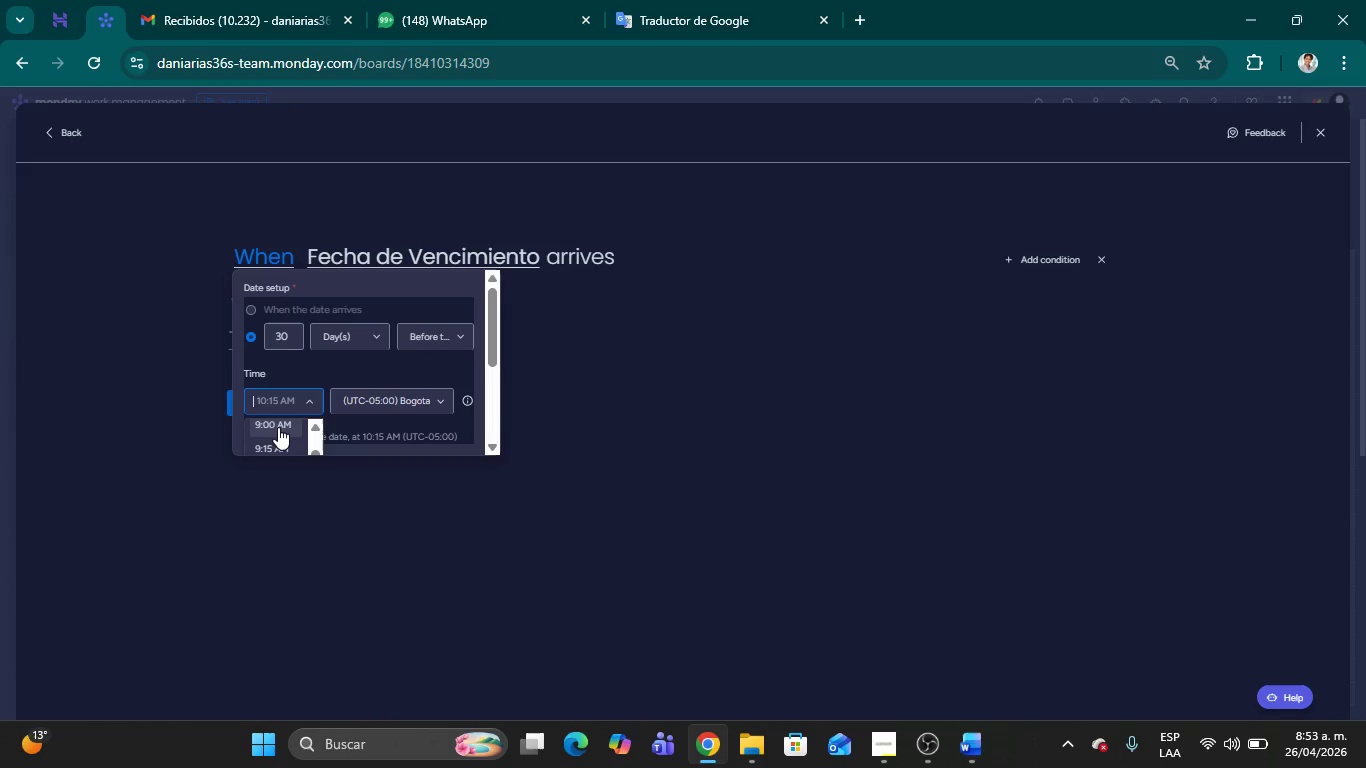 
left_click([277, 427])
 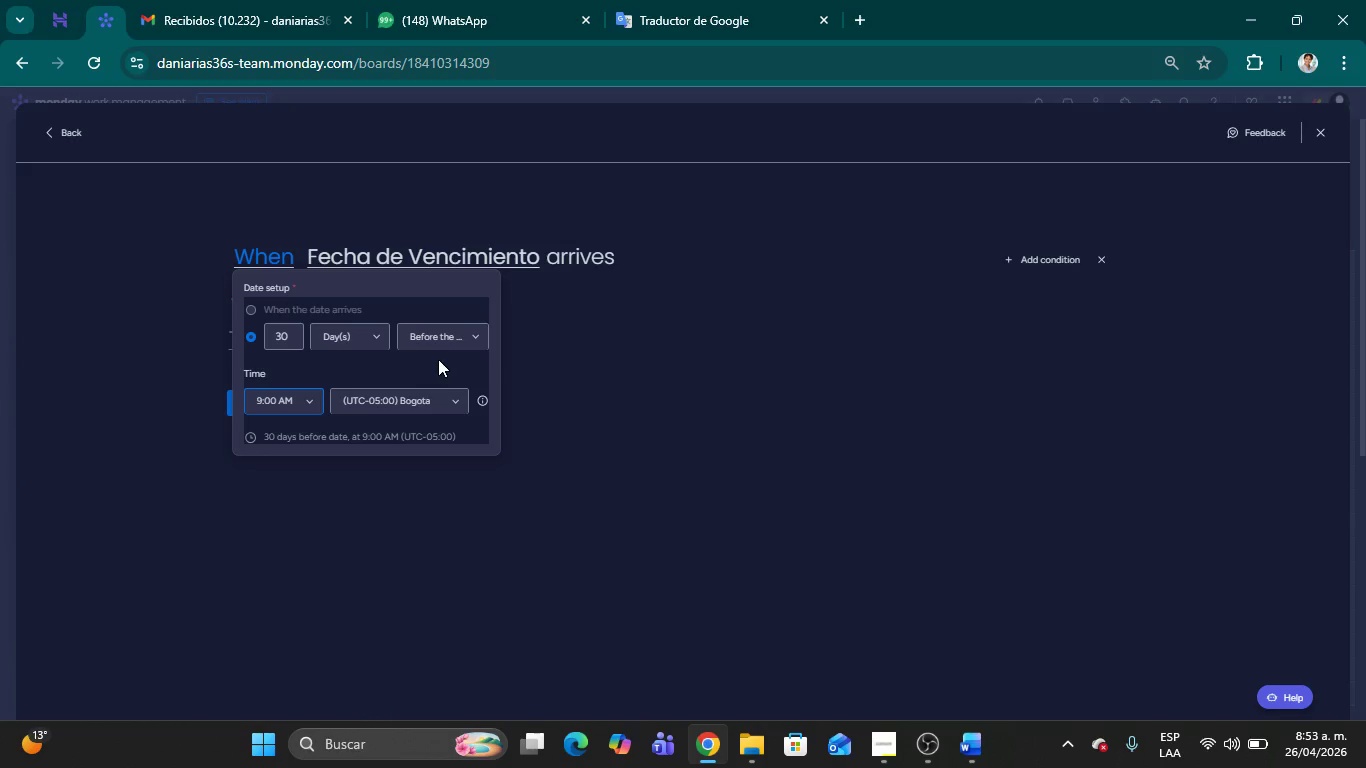 
left_click([430, 361])
 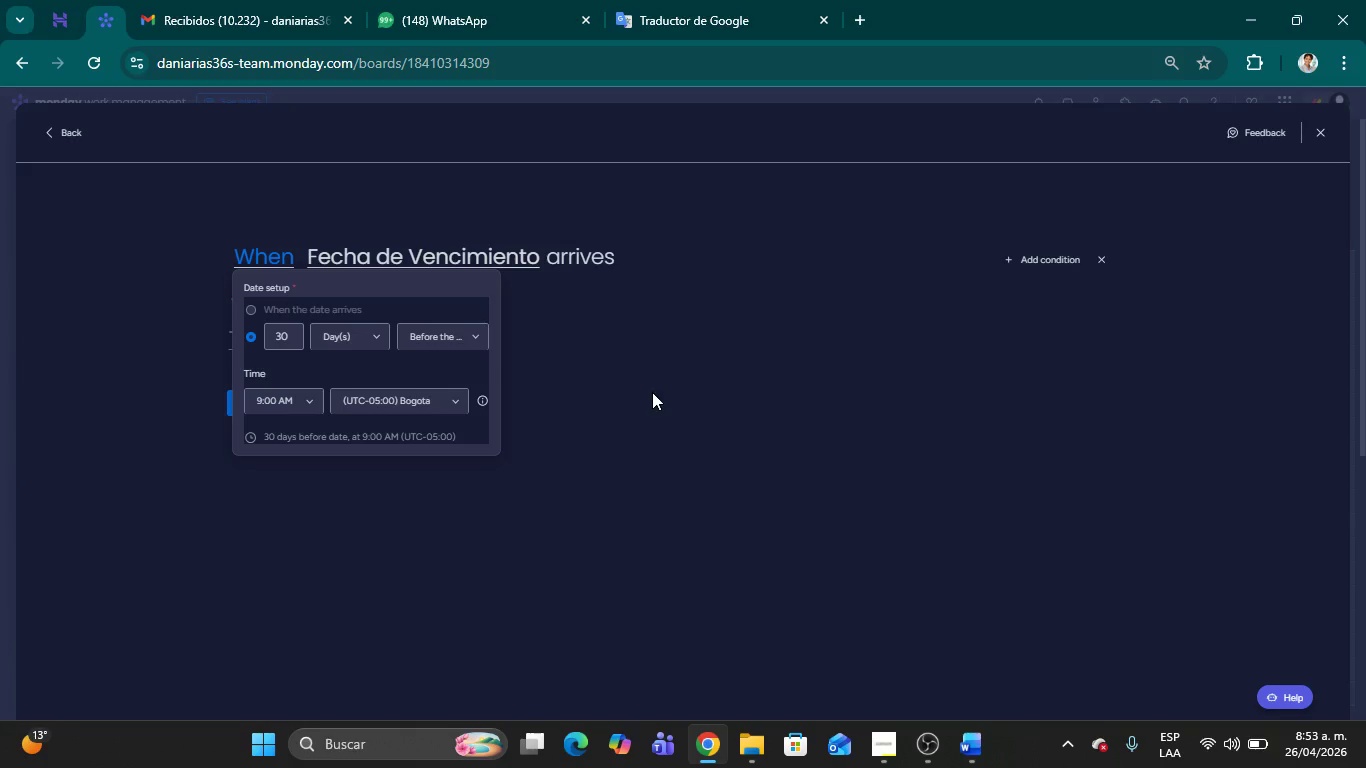 
left_click([652, 392])
 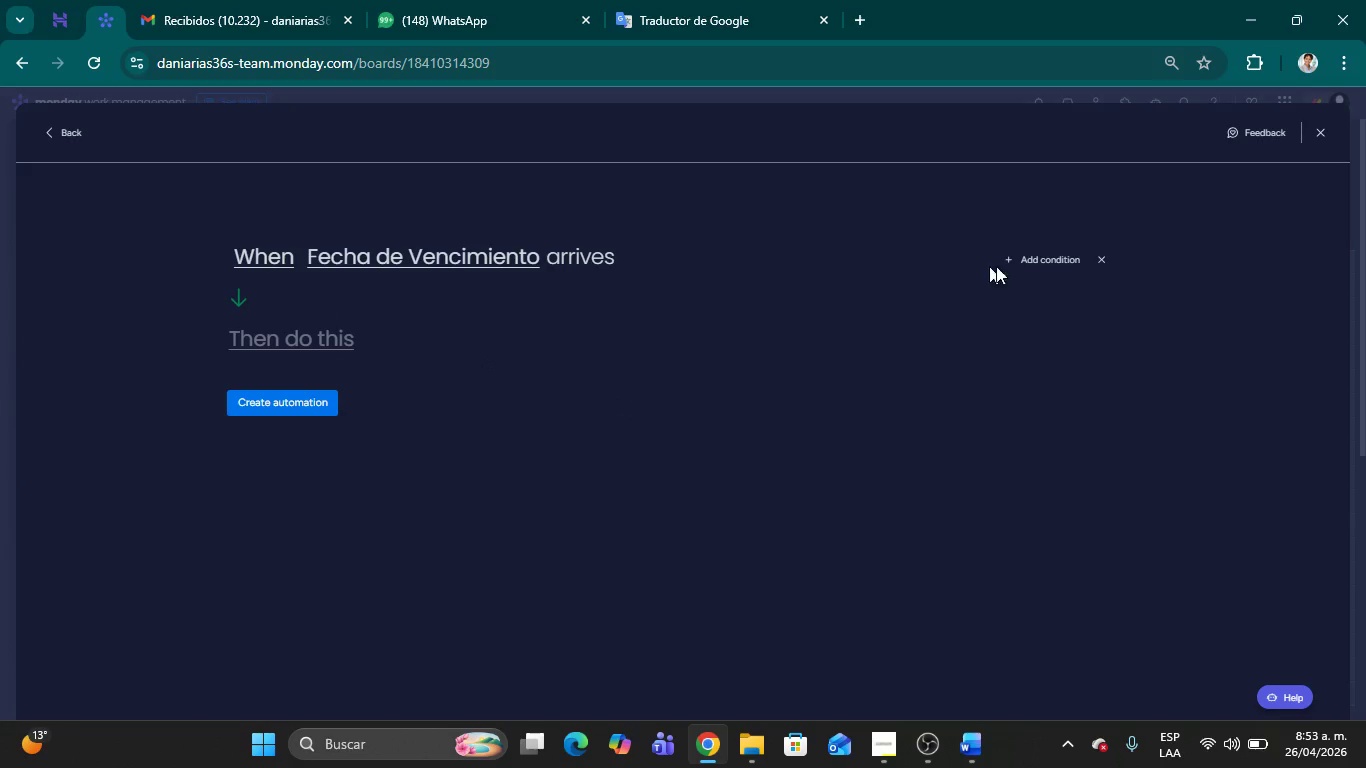 
left_click([1014, 257])
 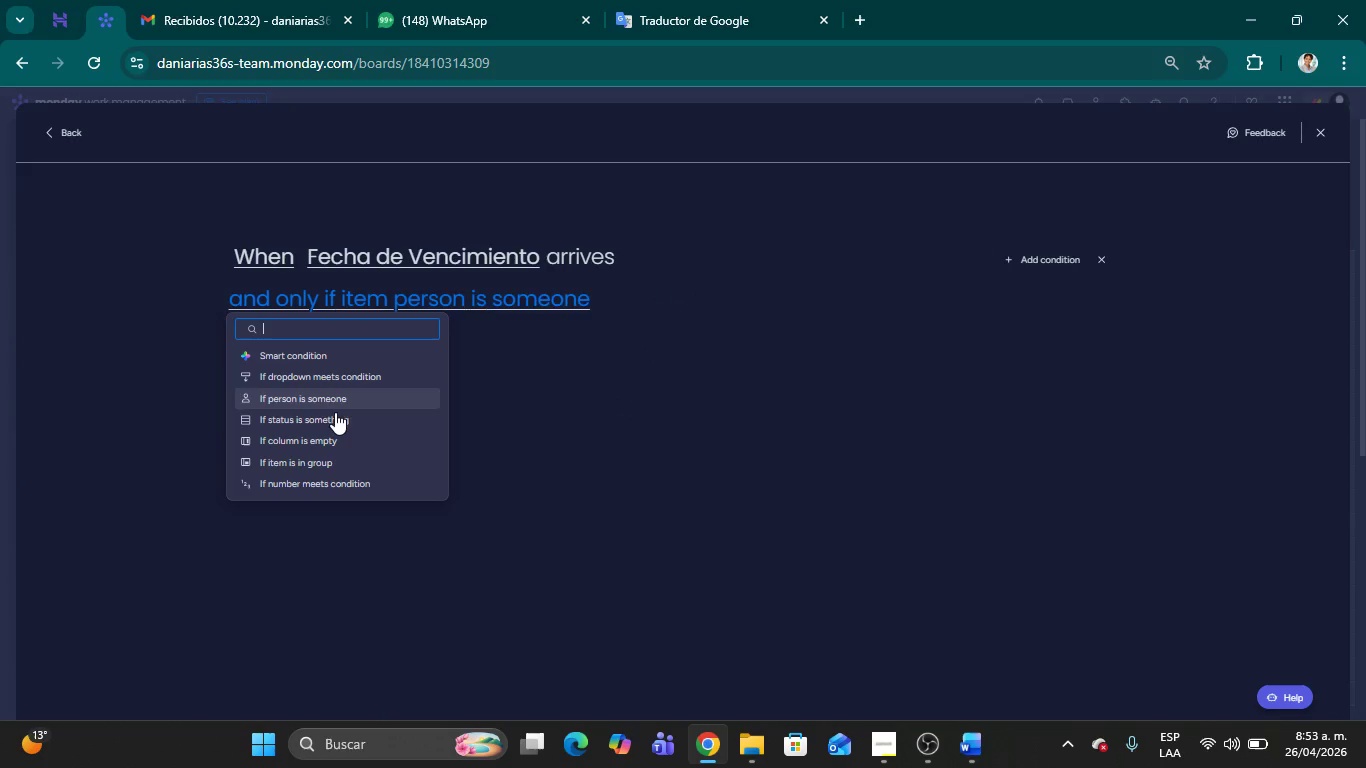 
left_click([336, 417])
 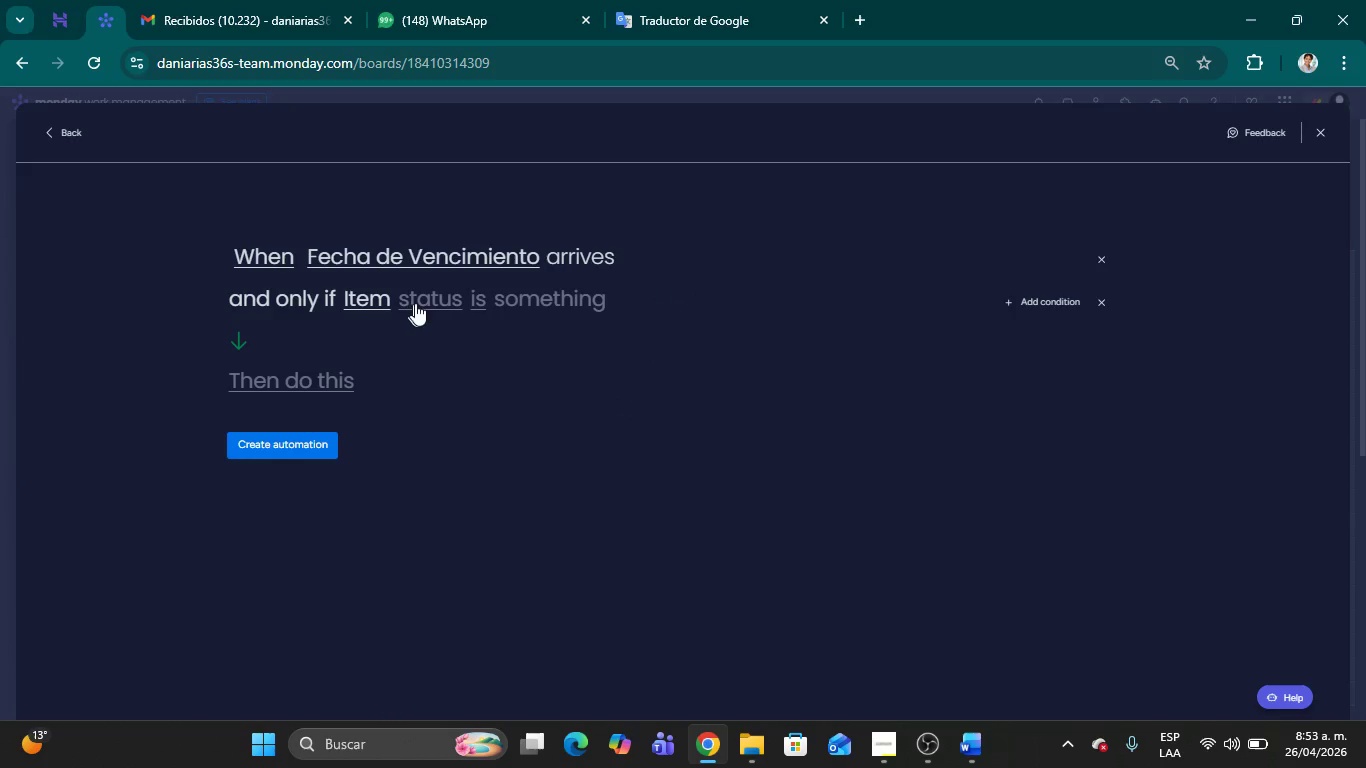 
left_click([417, 301])
 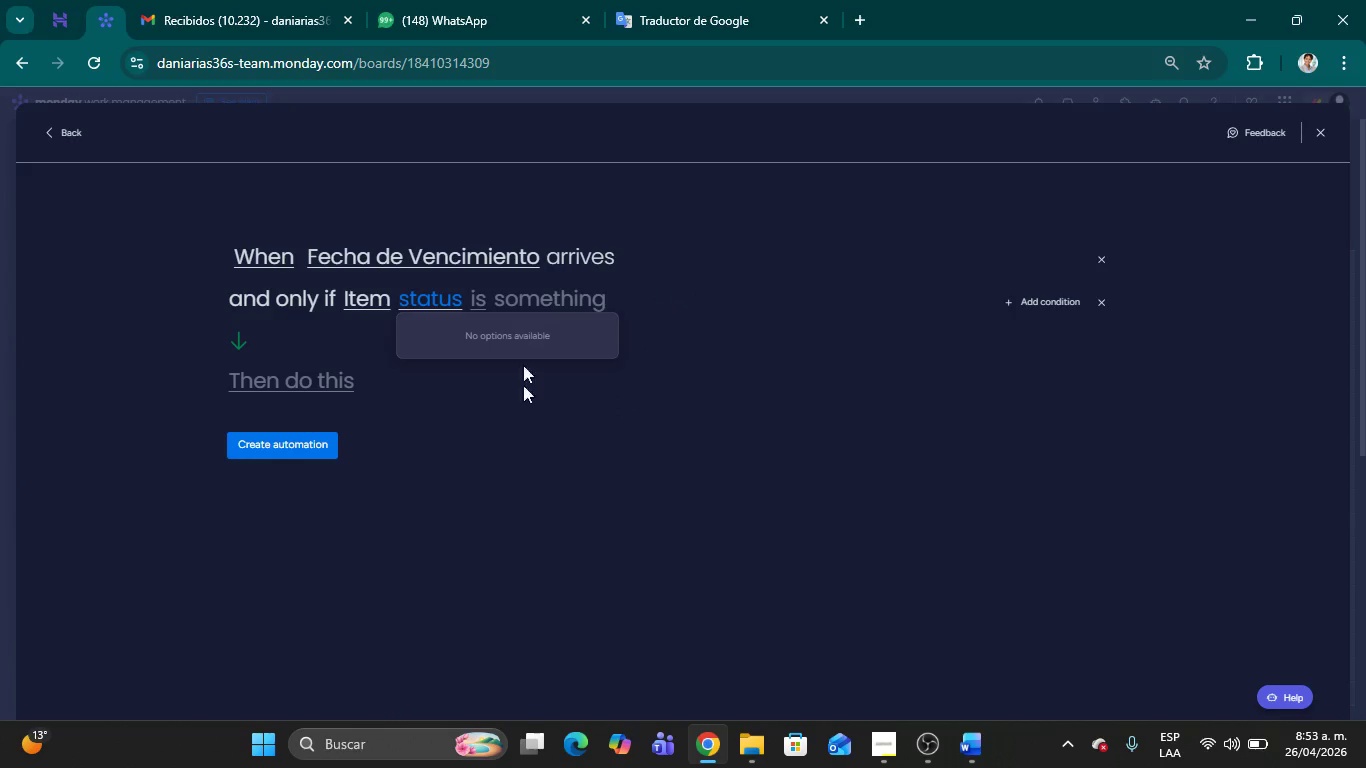 
left_click([516, 446])
 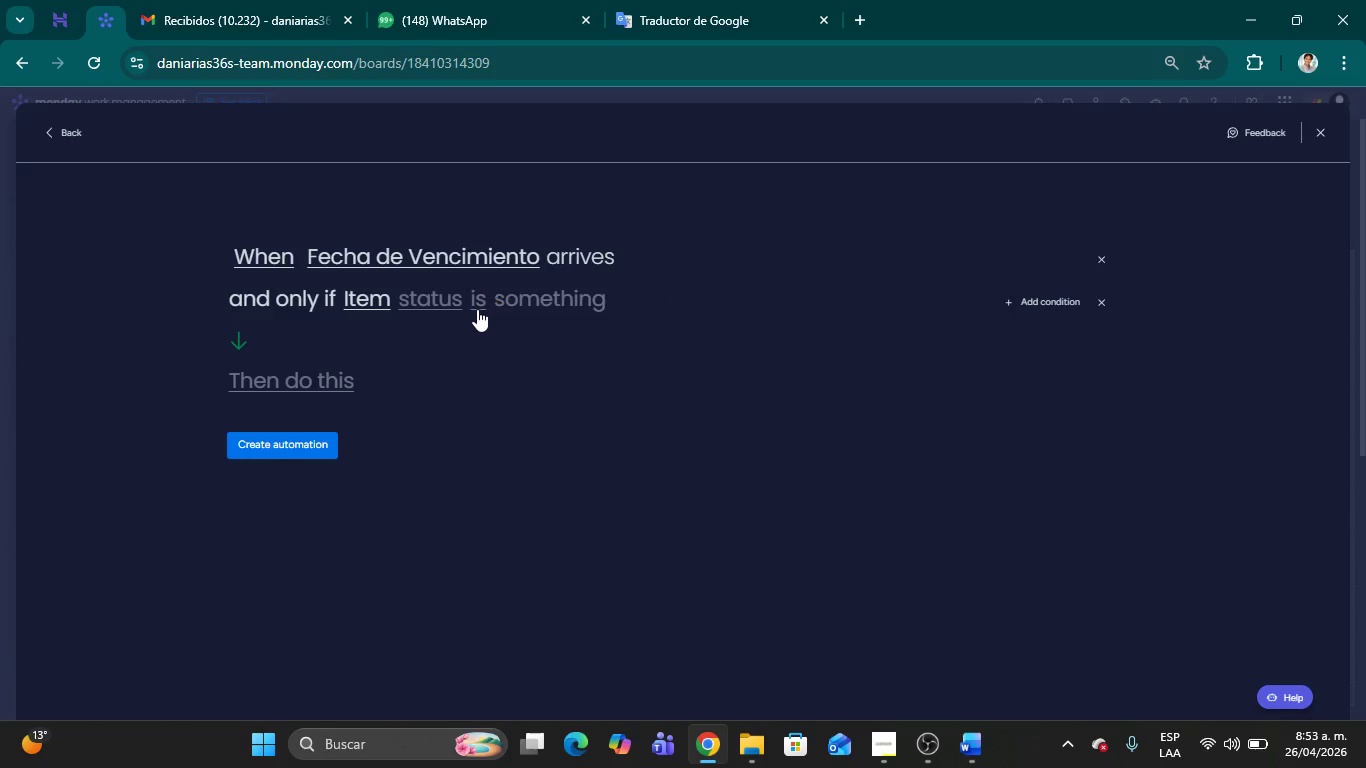 
left_click([476, 309])
 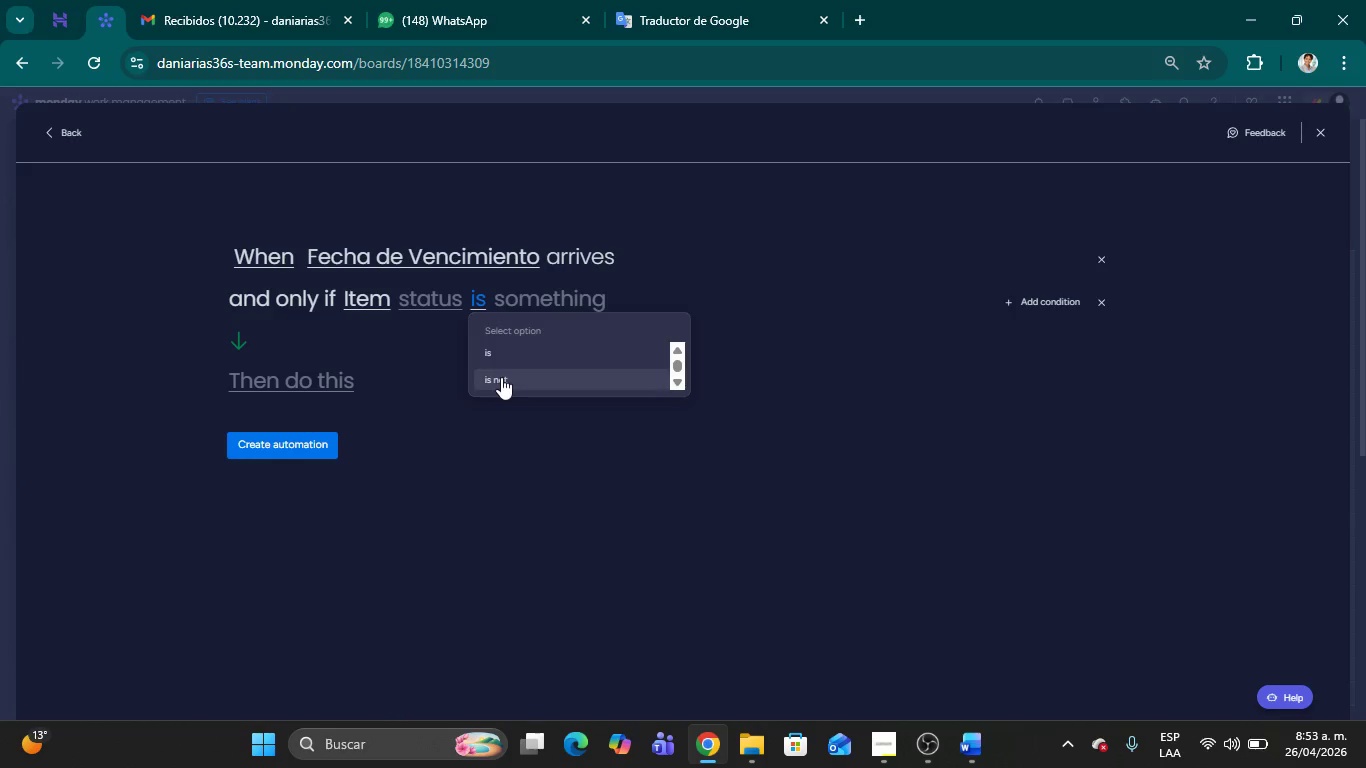 
left_click([501, 377])
 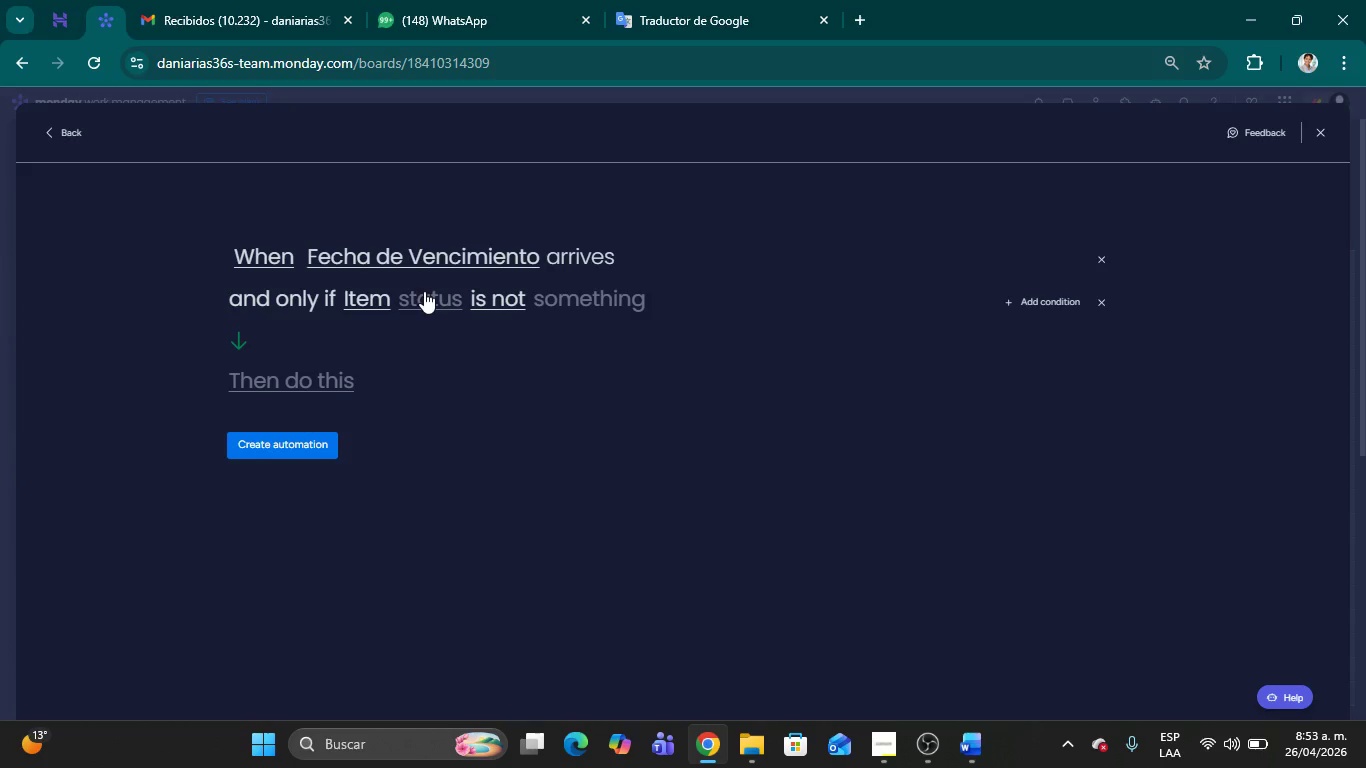 
left_click([424, 291])
 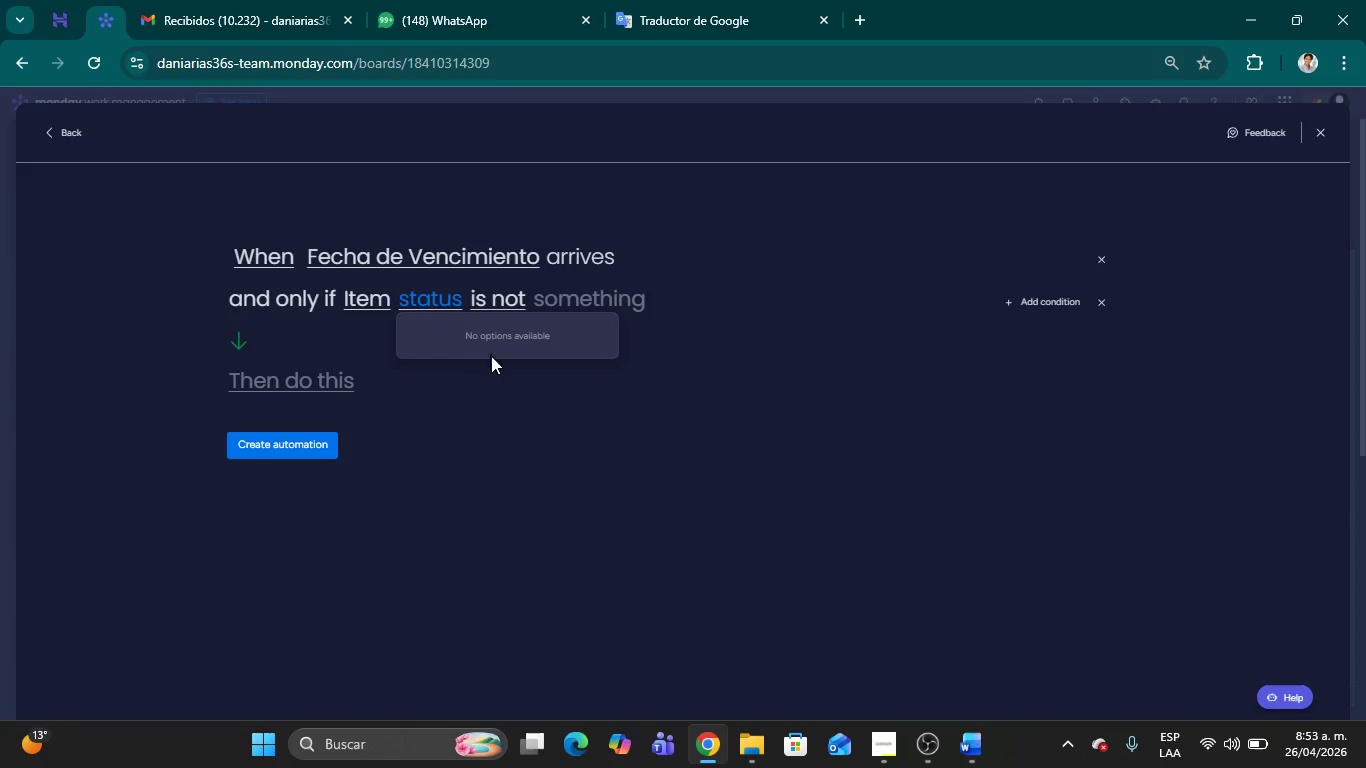 
scroll: coordinate [495, 365], scroll_direction: down, amount: 2.0
 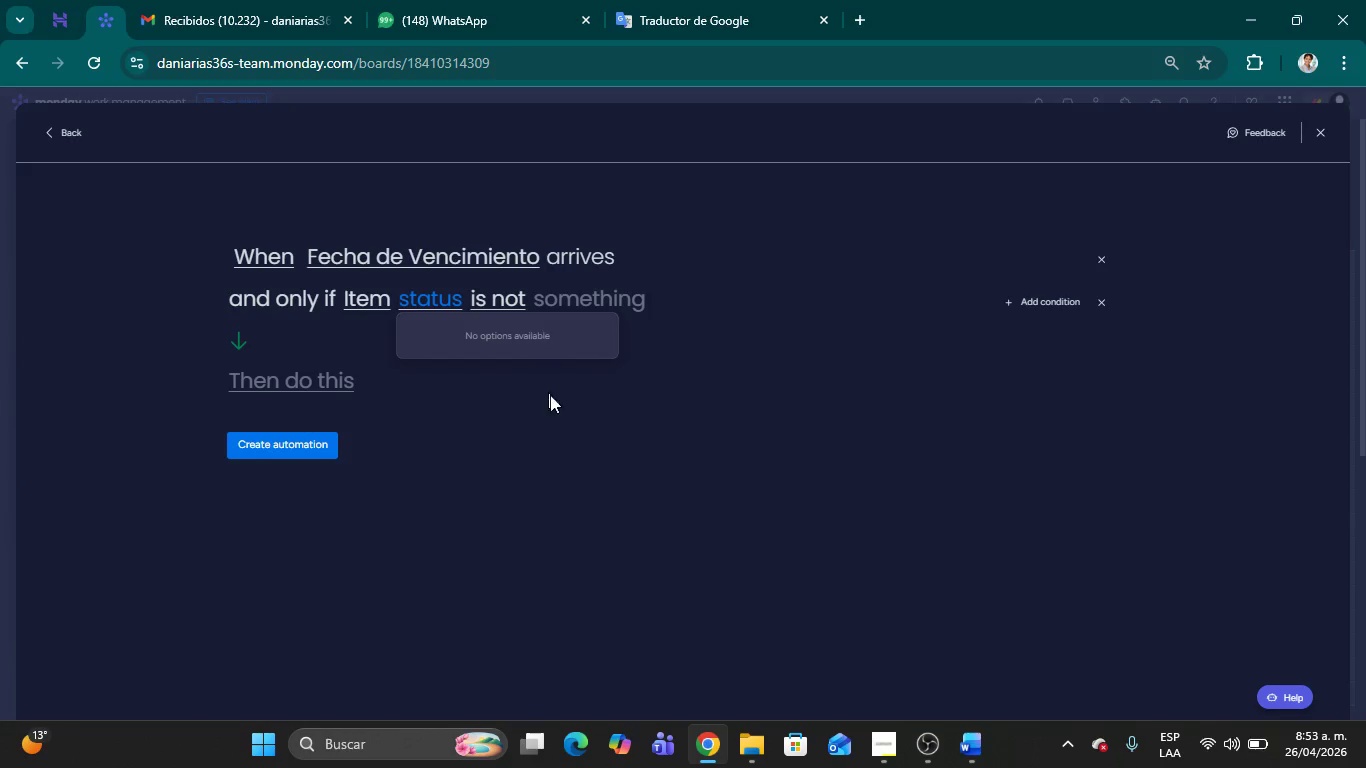 
left_click([565, 418])
 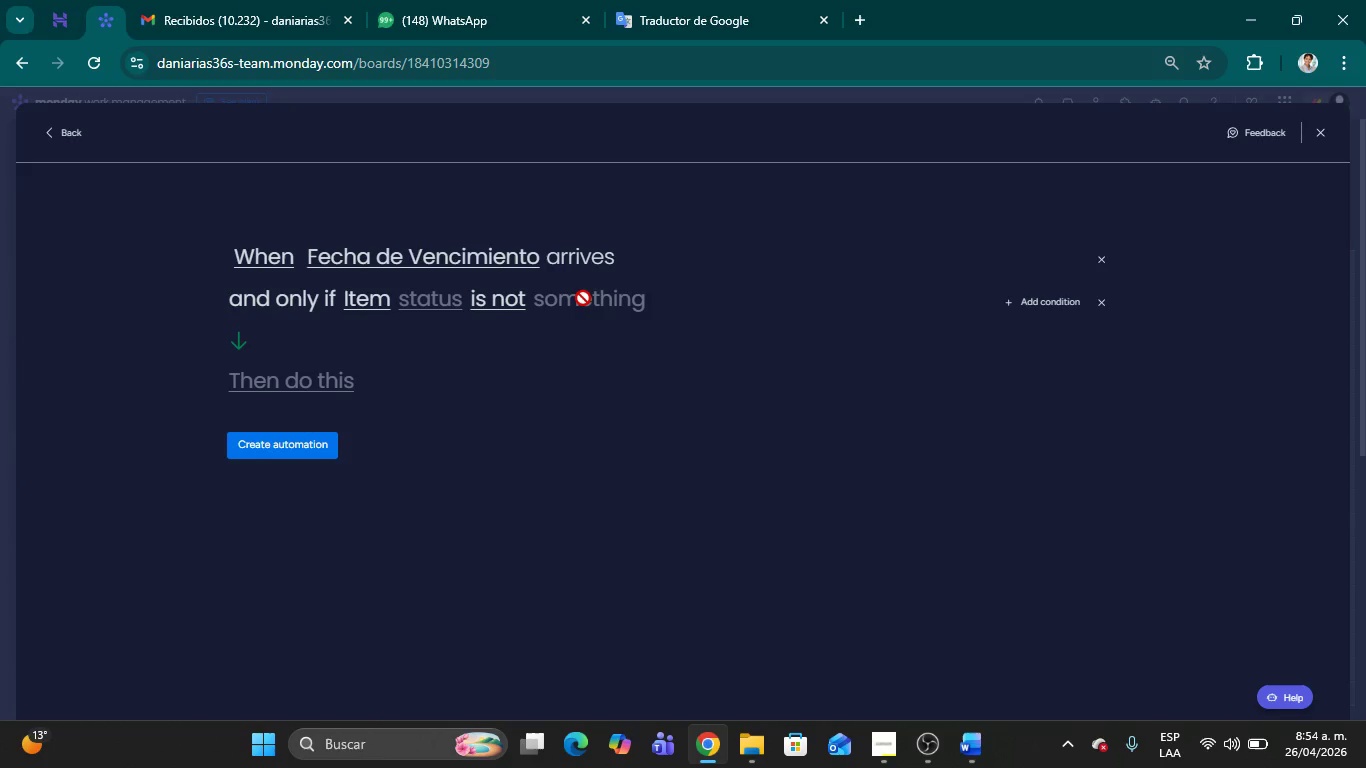 
left_click([583, 298])
 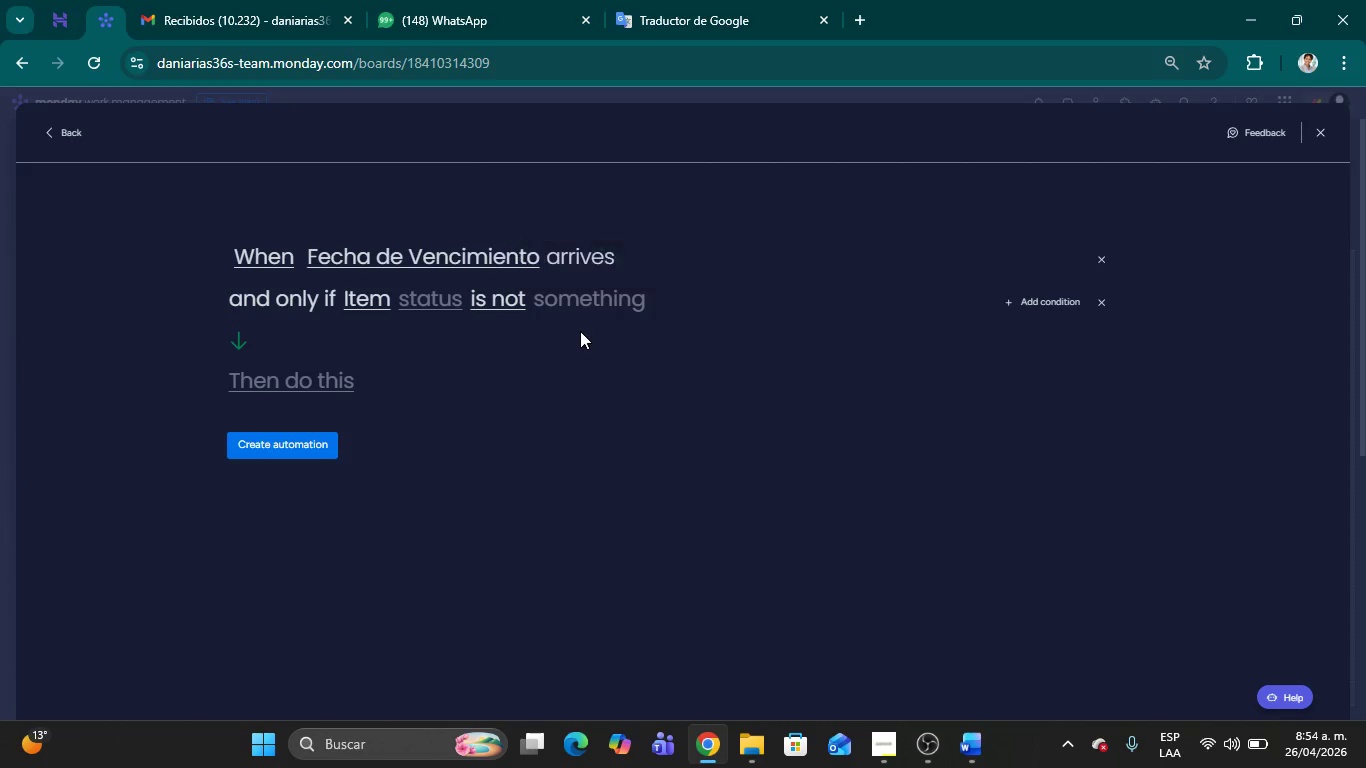 
left_click([580, 331])
 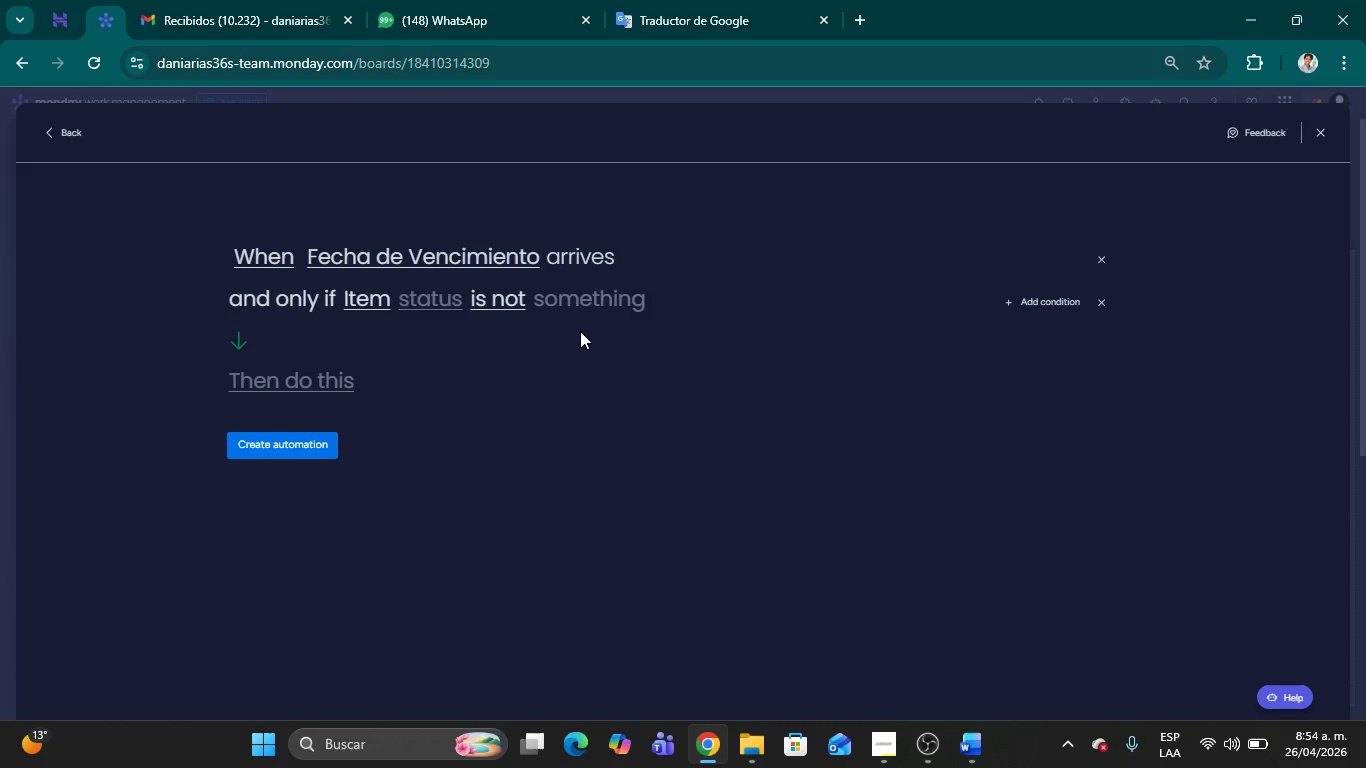 
wait(14.5)
 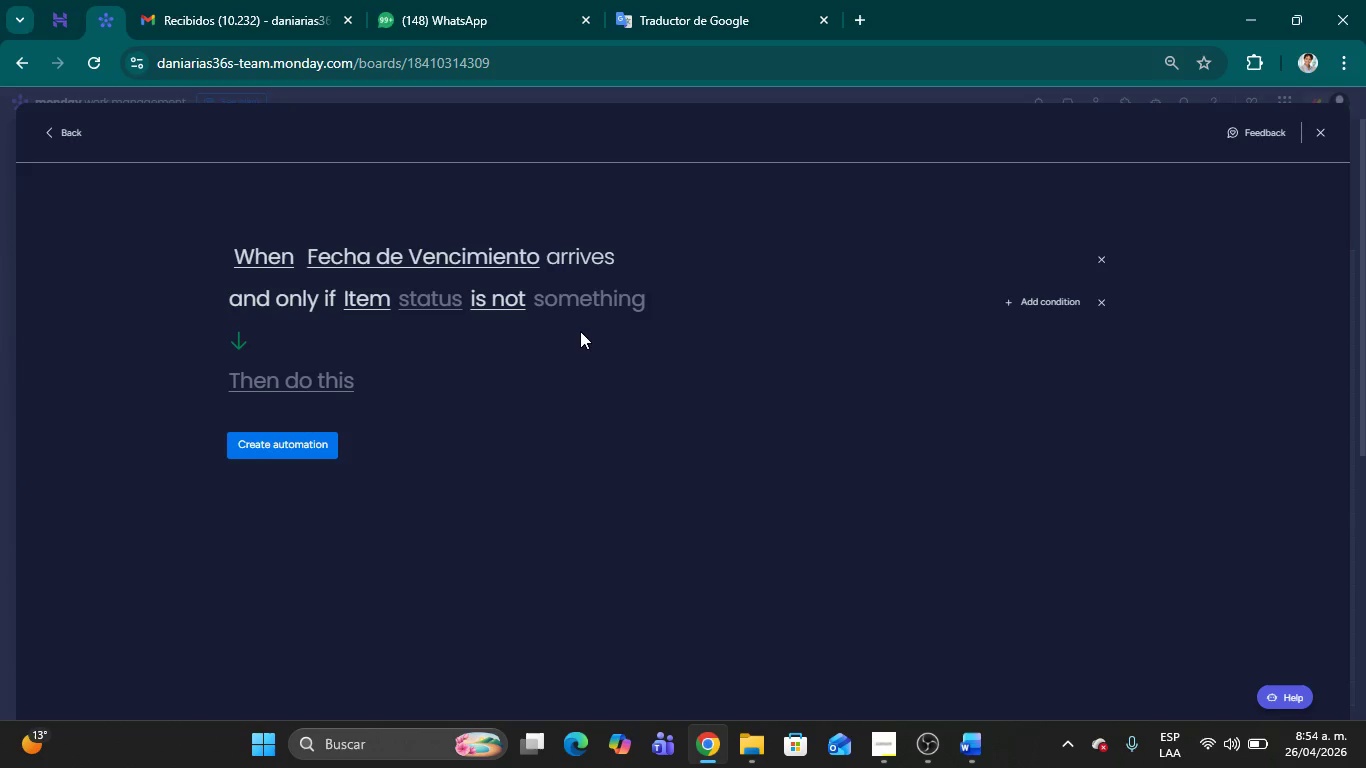 
left_click([367, 296])
 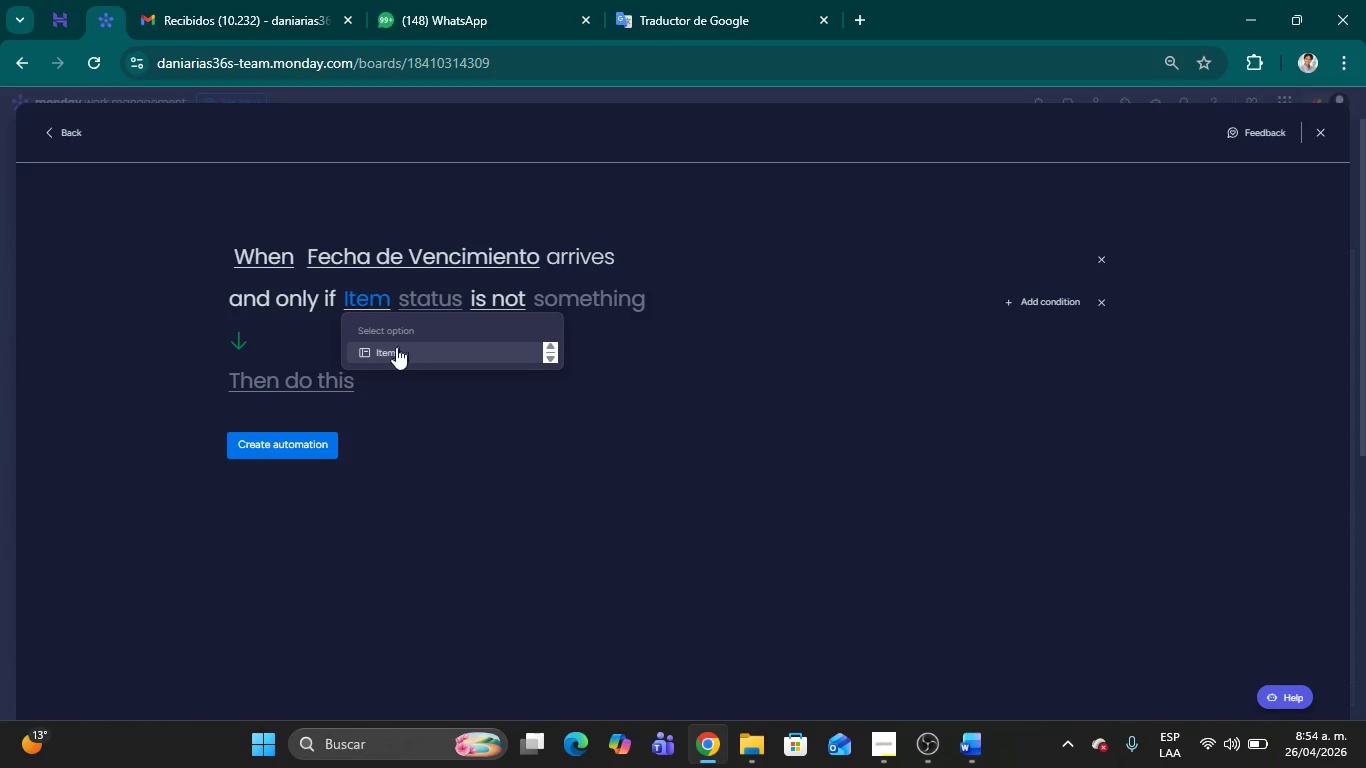 
left_click([392, 355])
 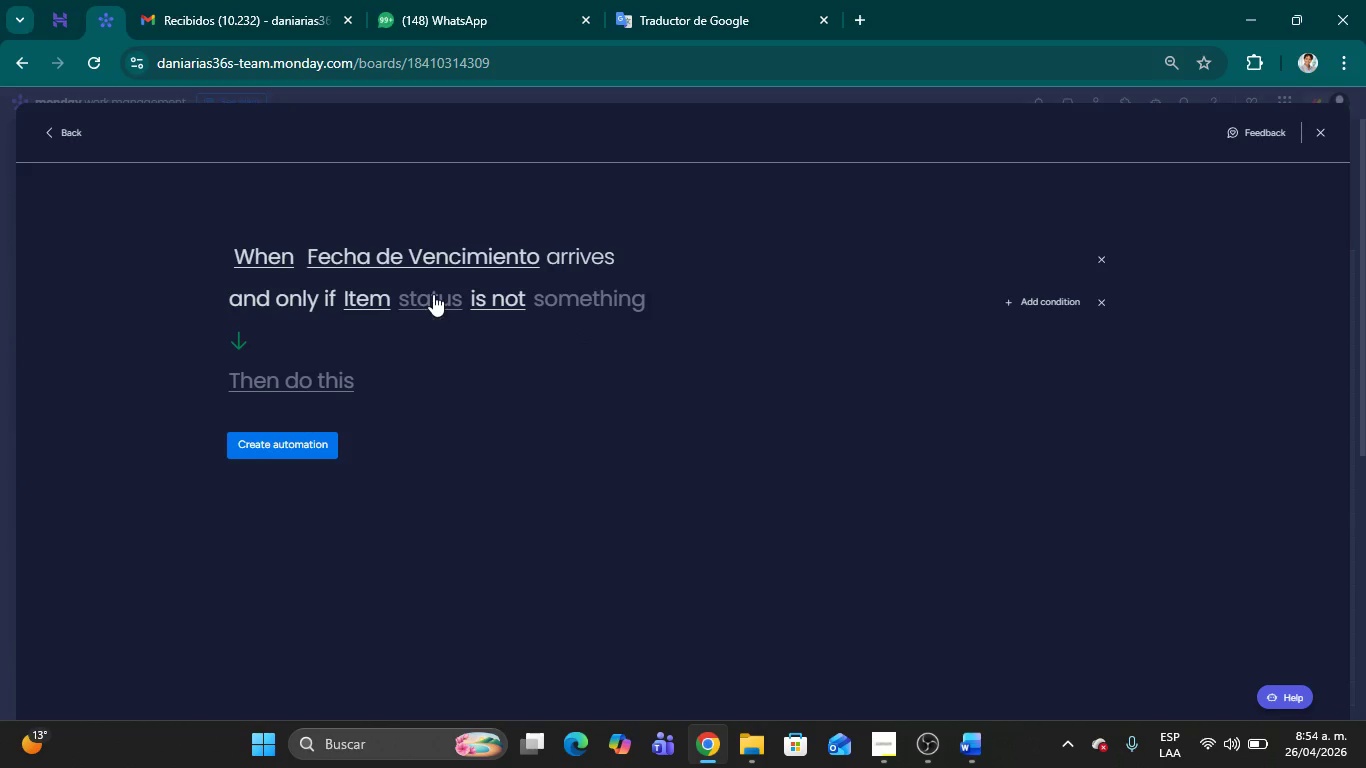 
left_click([433, 294])
 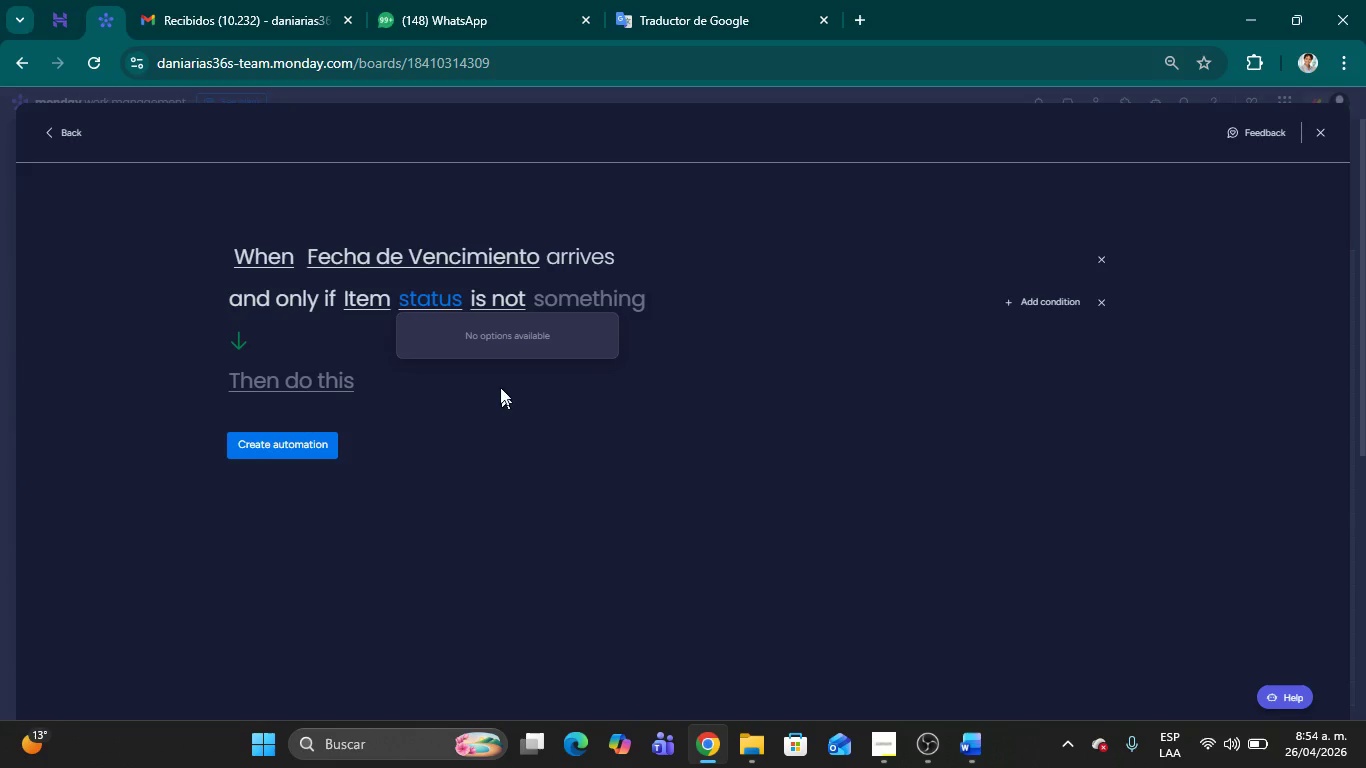 
left_click([501, 399])
 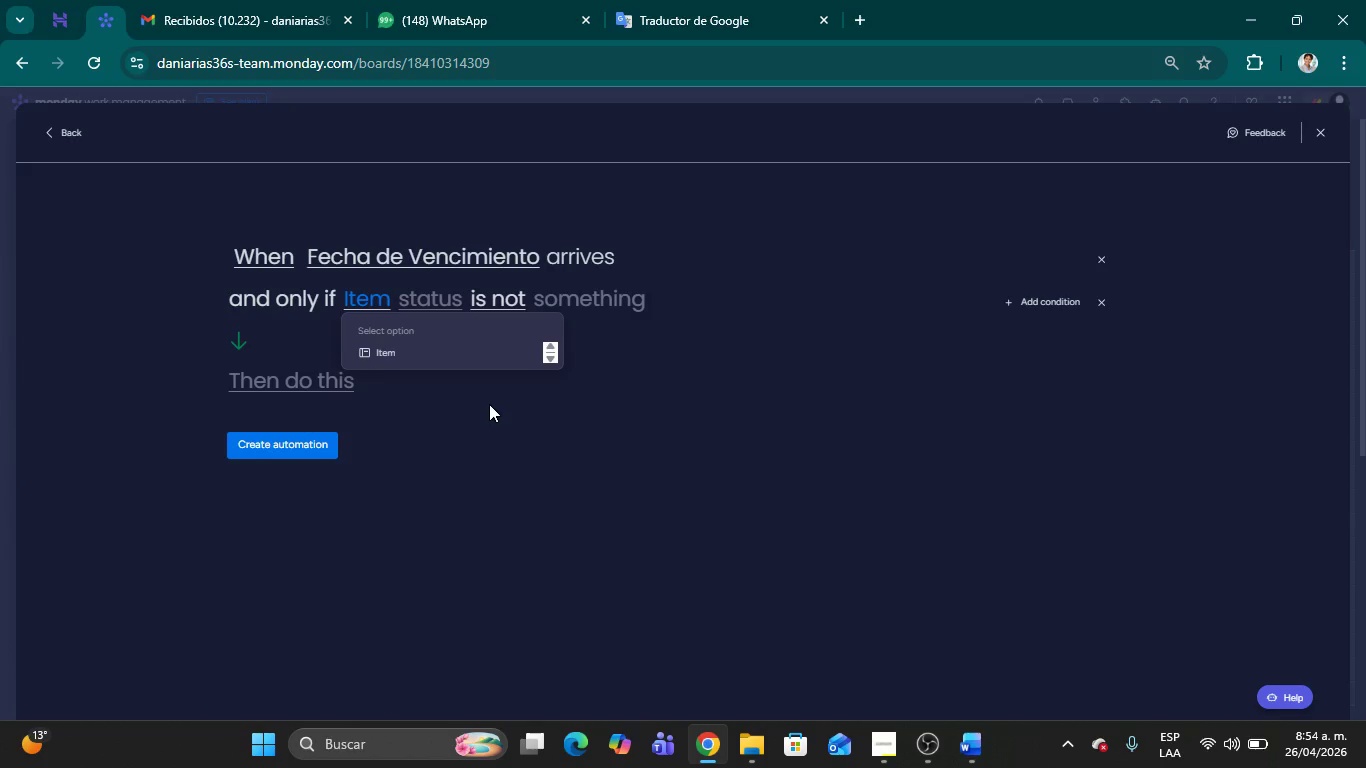 
scroll: coordinate [444, 348], scroll_direction: down, amount: 1.0
 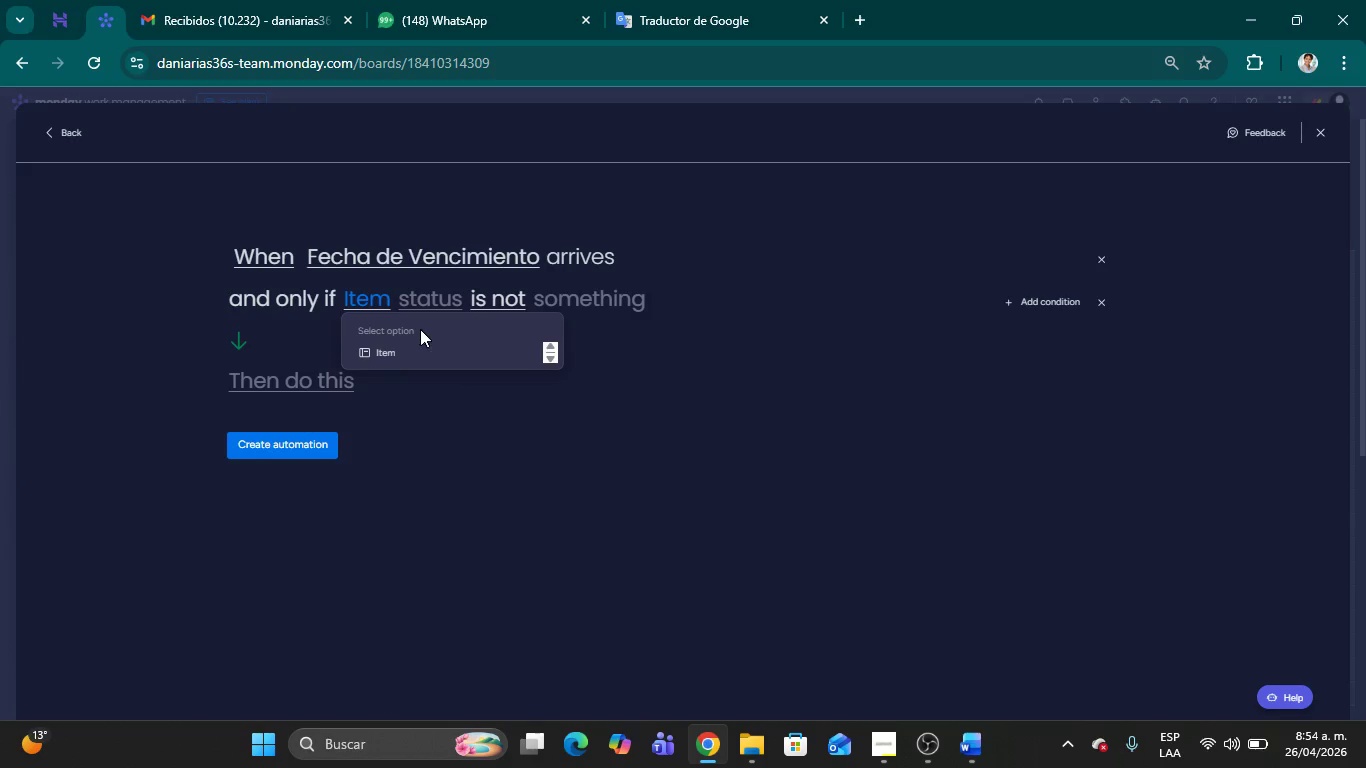 
left_click([420, 329])
 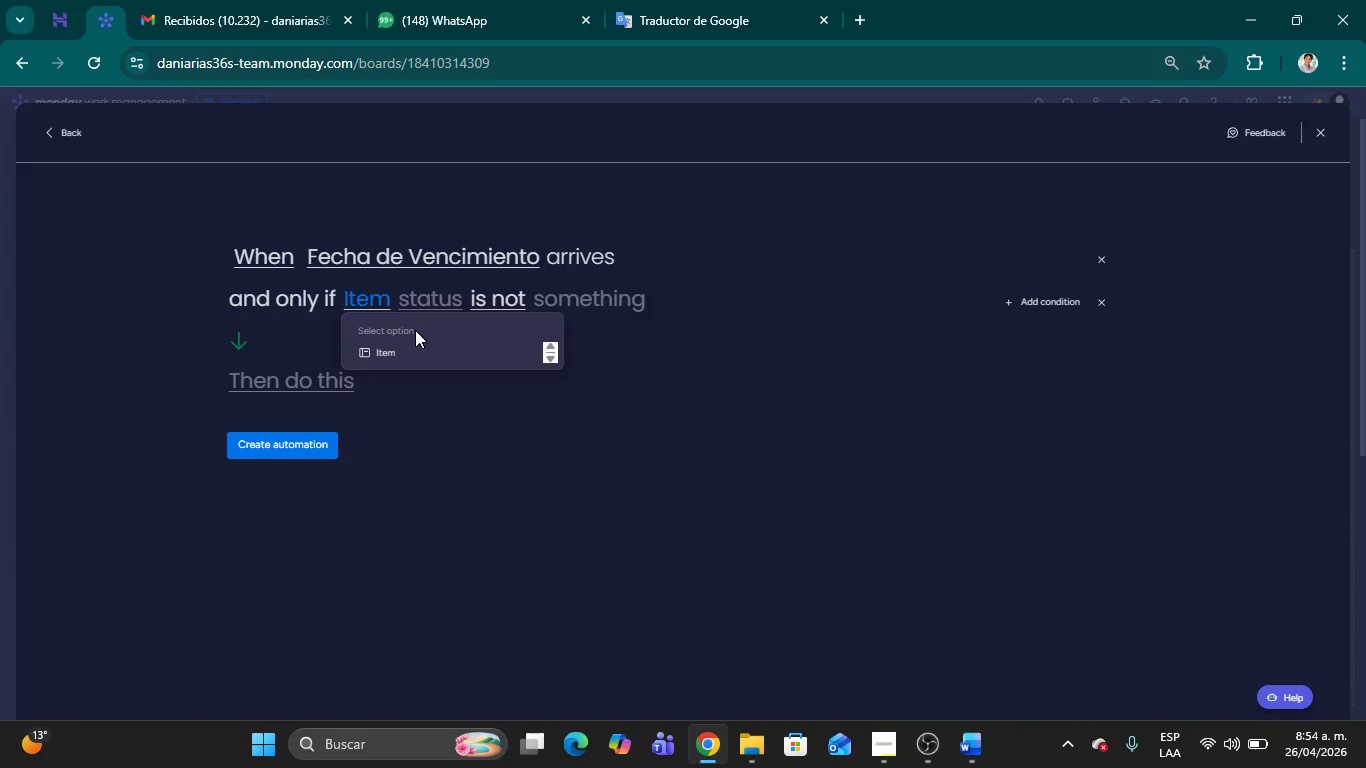 
left_click([415, 330])
 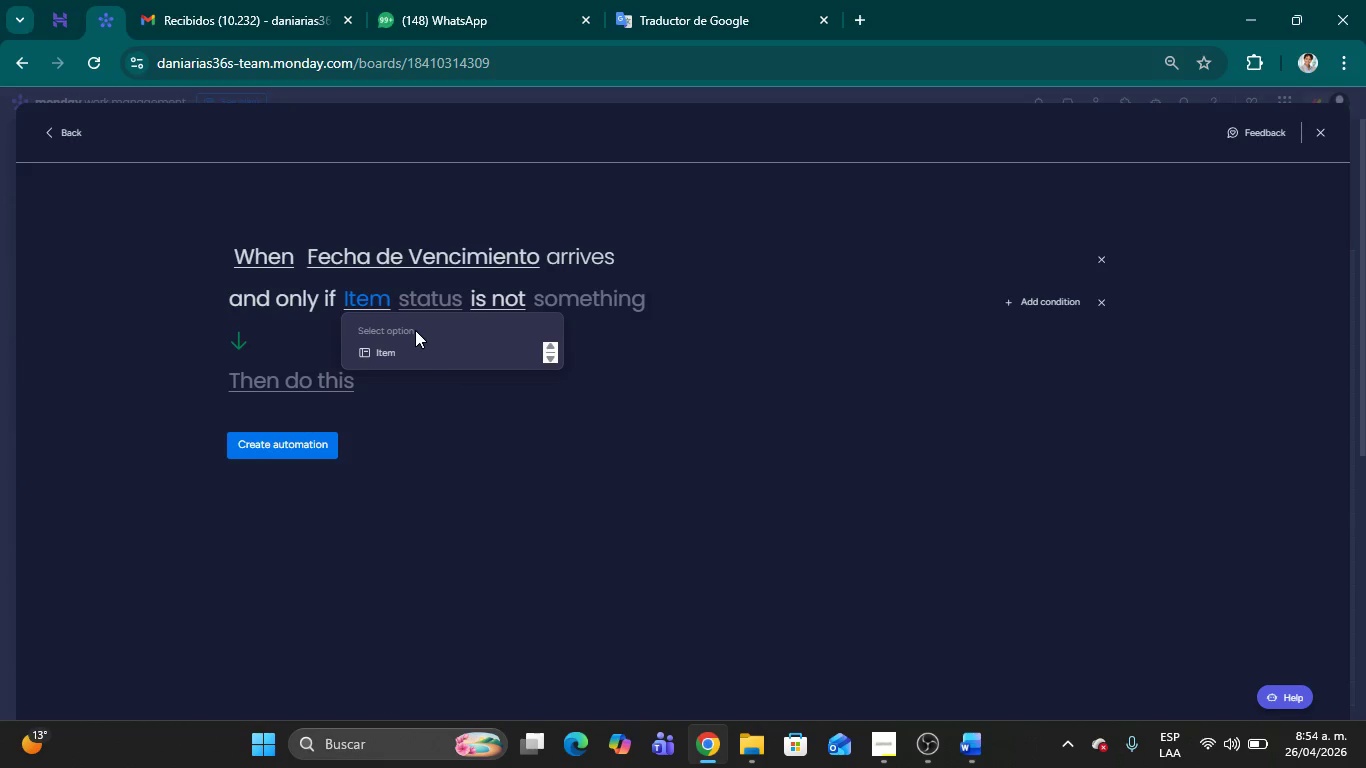 
type(esese)
 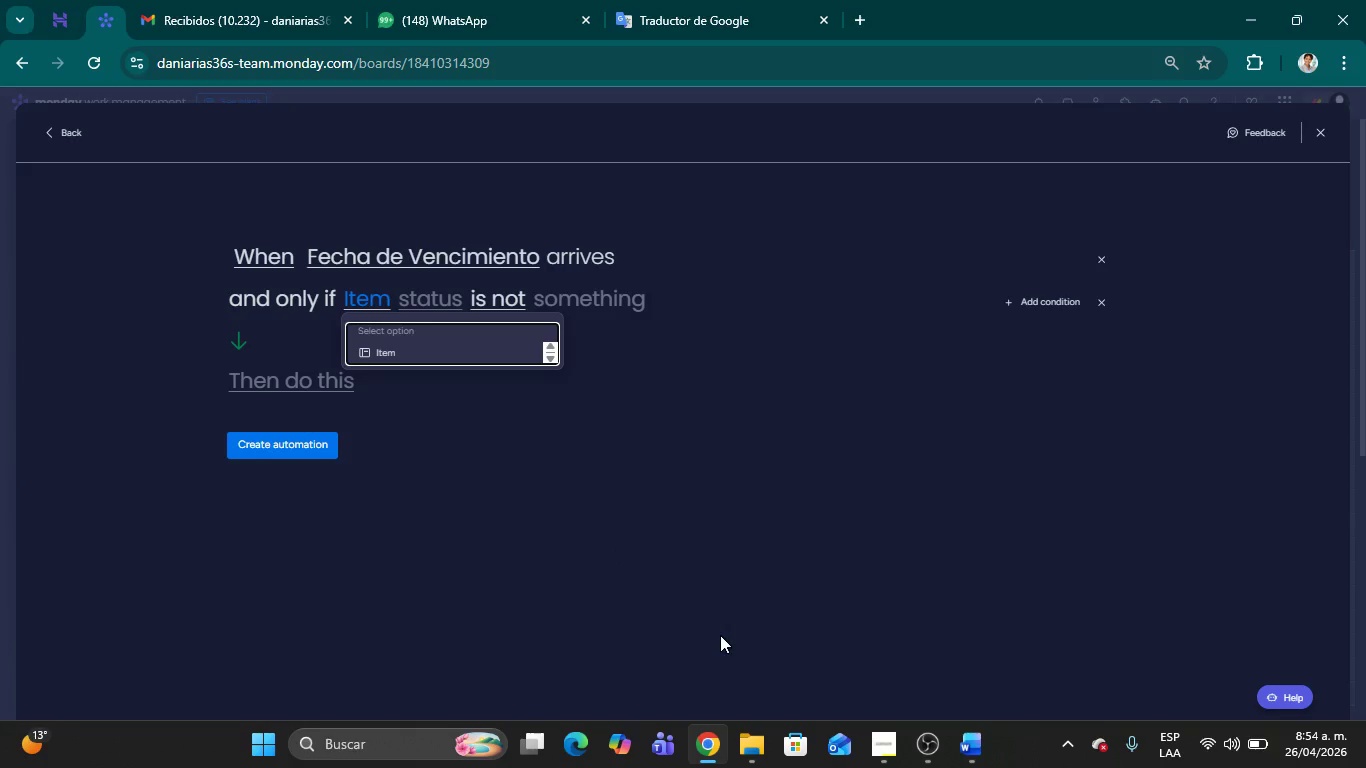 
left_click([728, 618])
 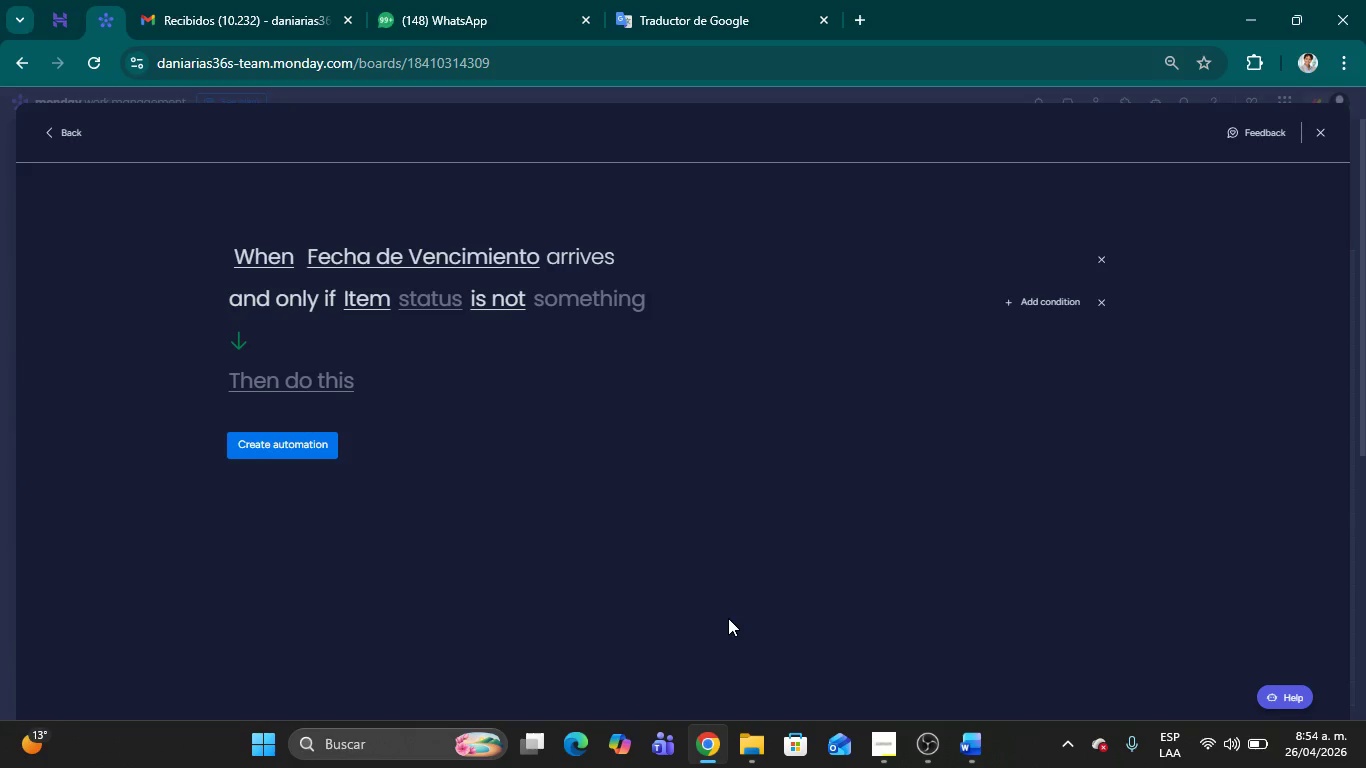 
wait(16.17)
 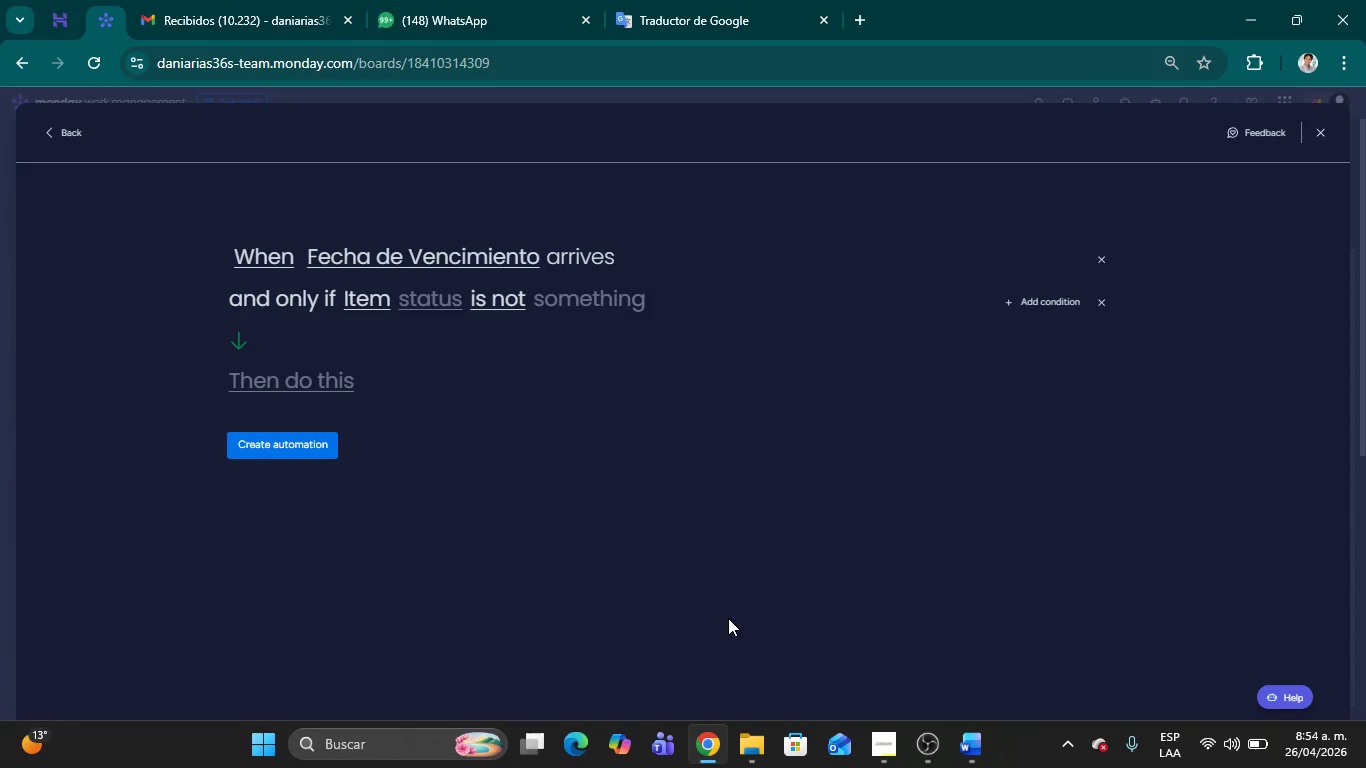 
left_click([1096, 295])
 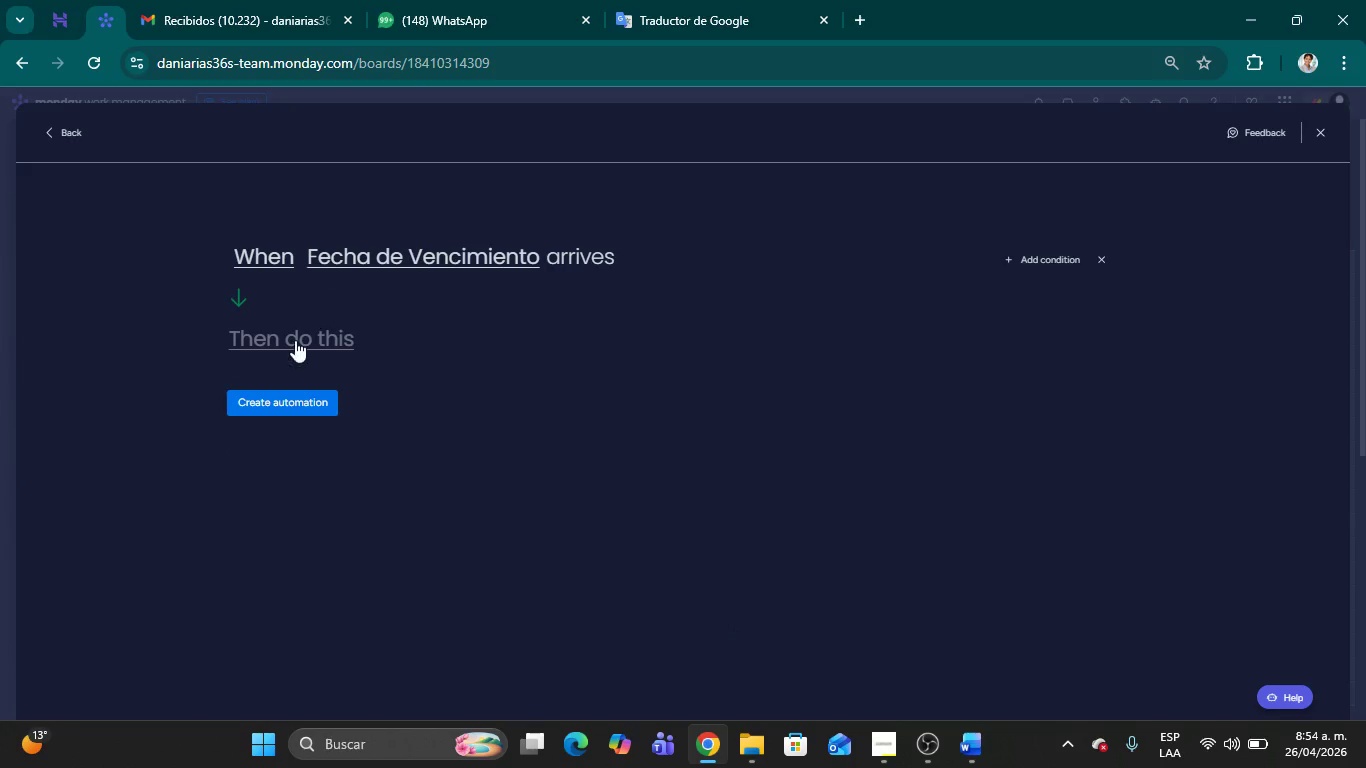 
left_click([295, 340])
 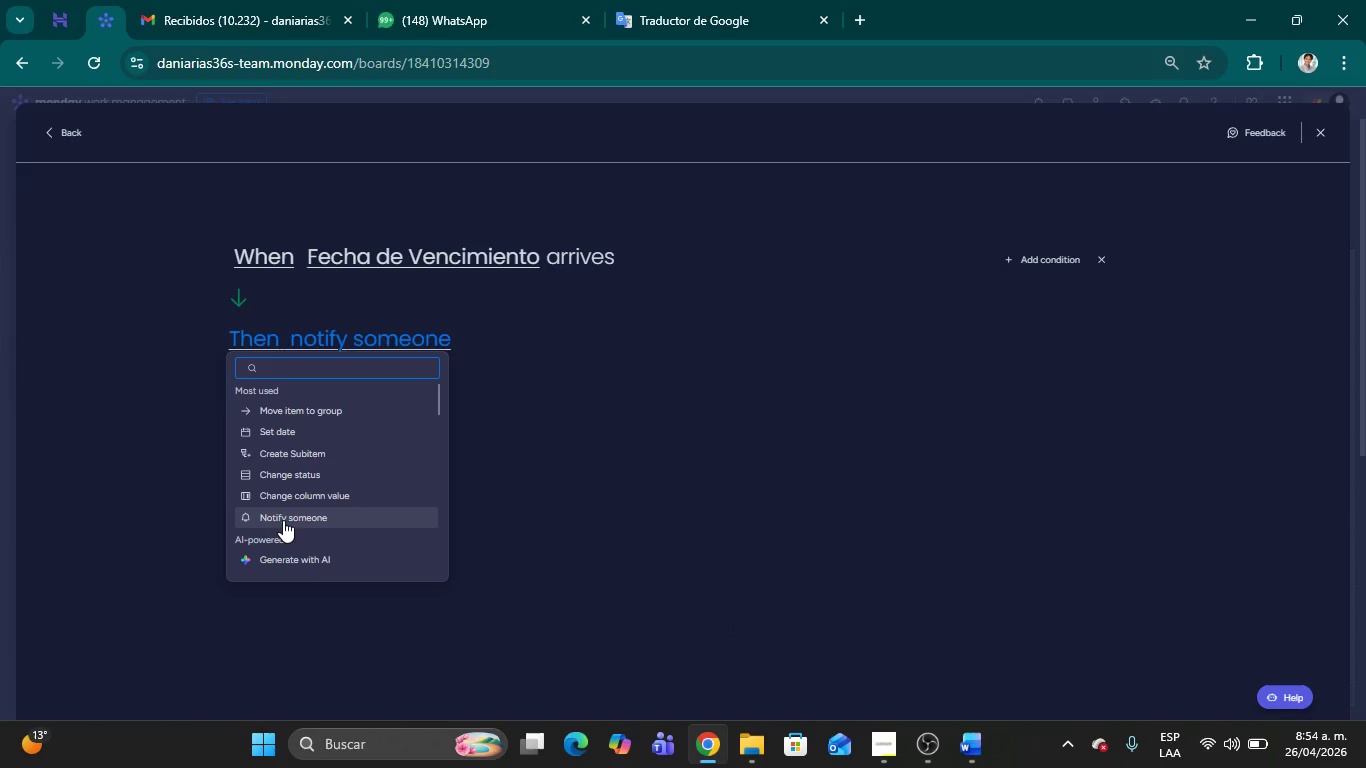 
left_click([283, 519])
 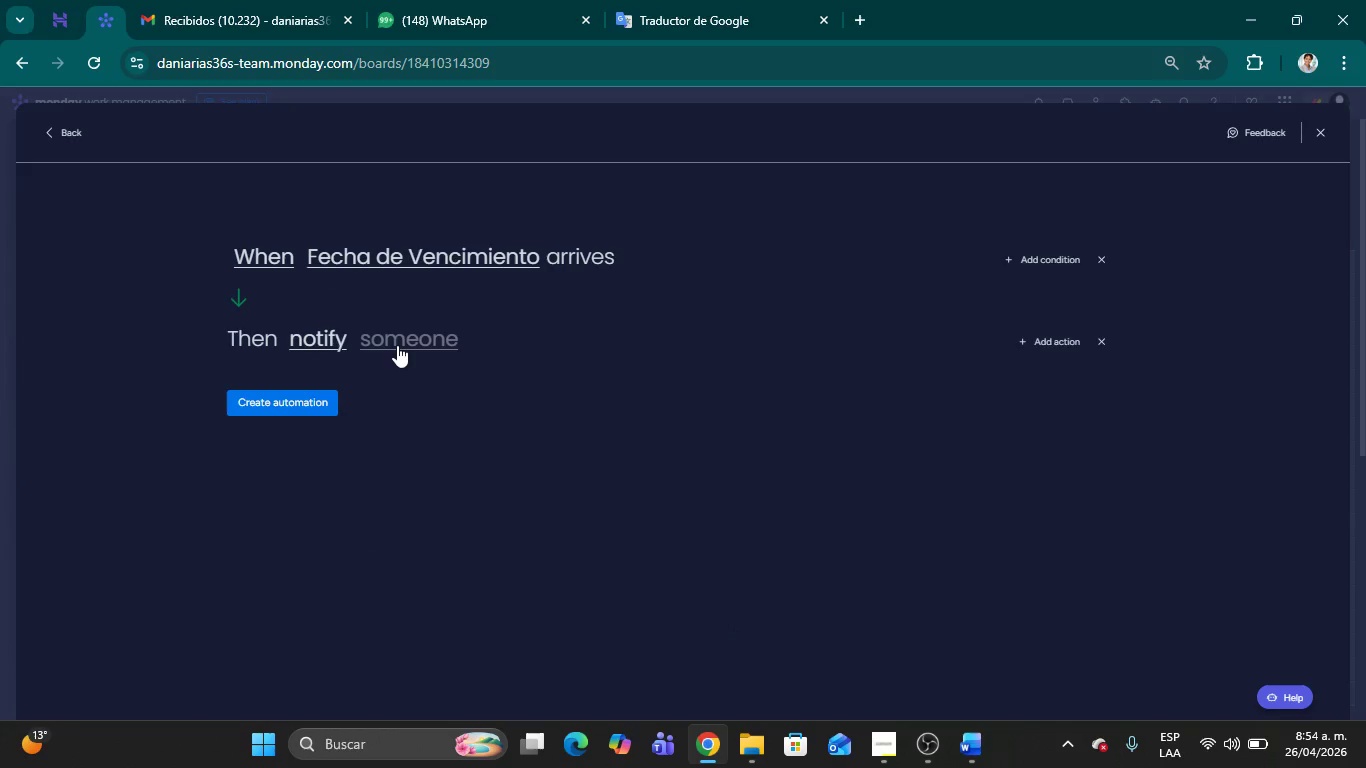 
left_click([397, 345])
 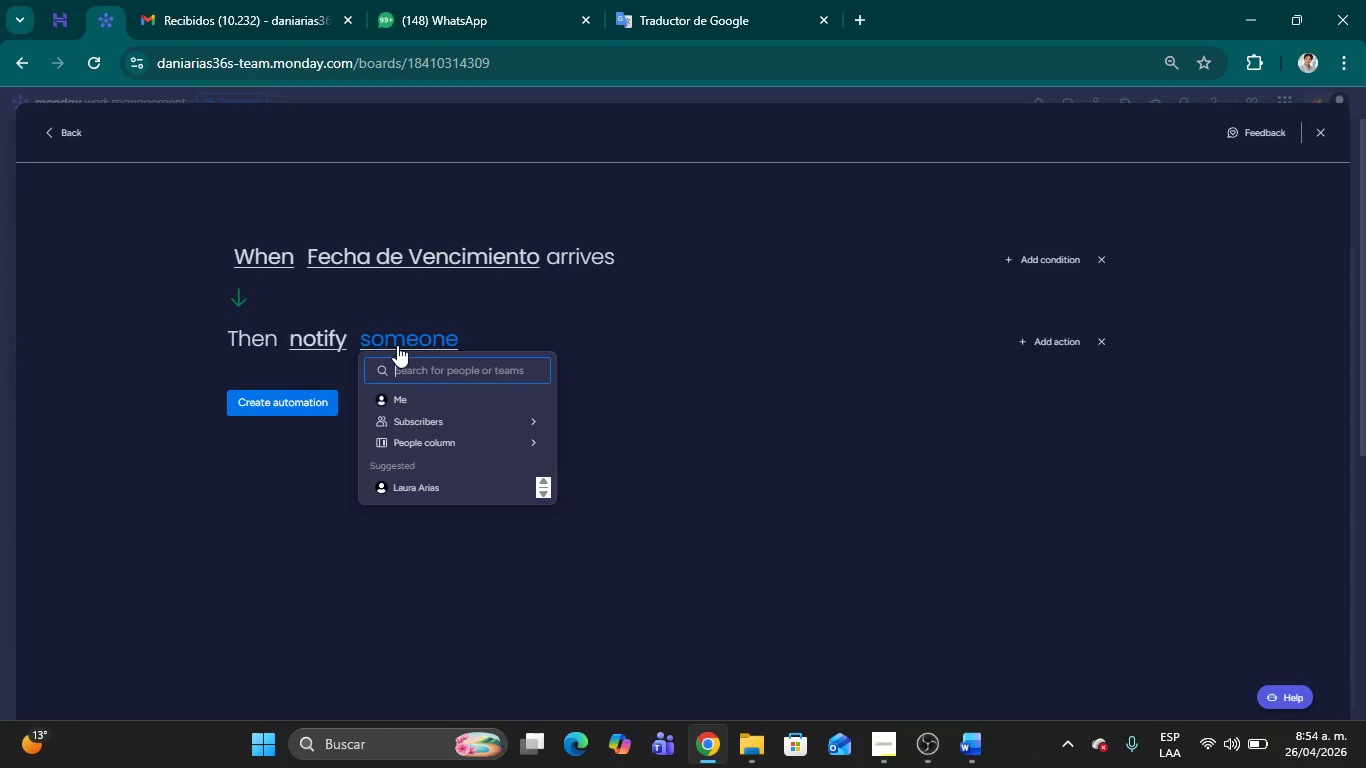 
wait(10.64)
 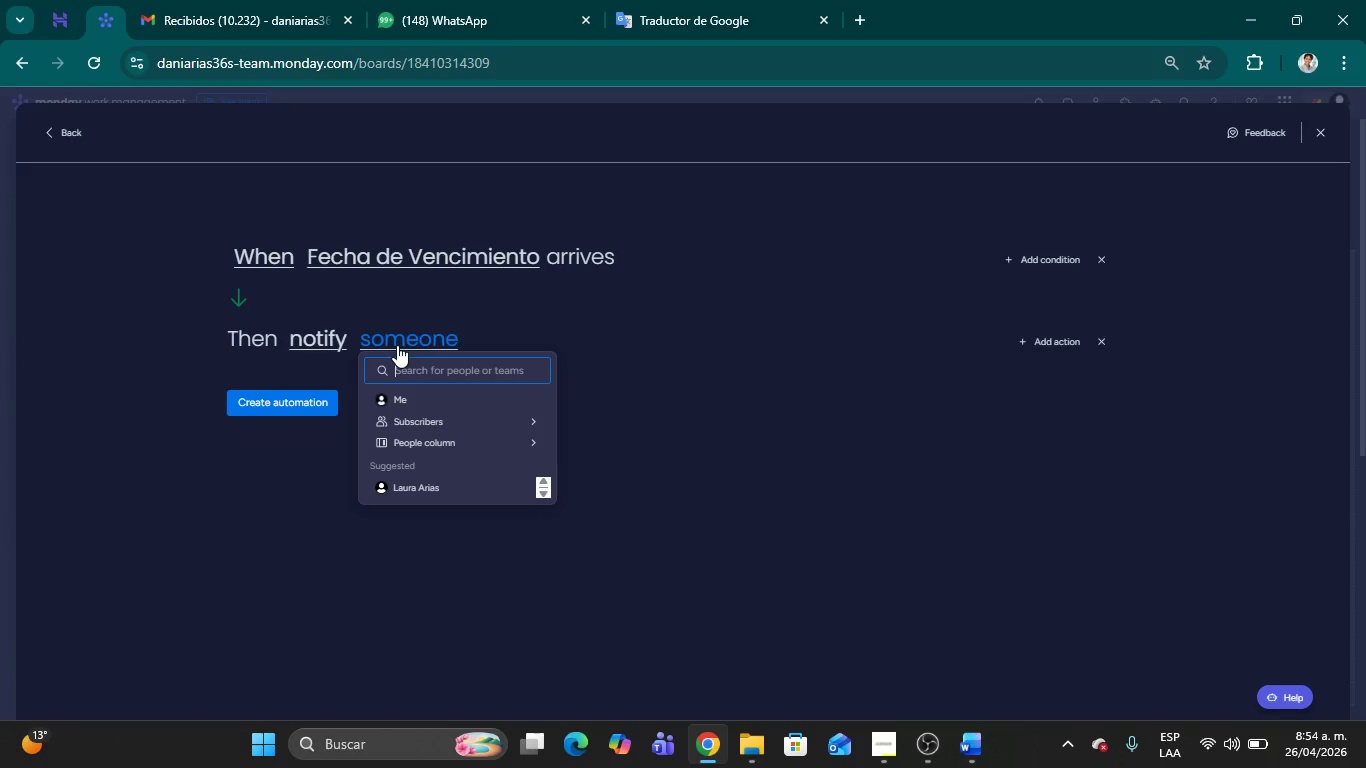 
left_click([400, 404])
 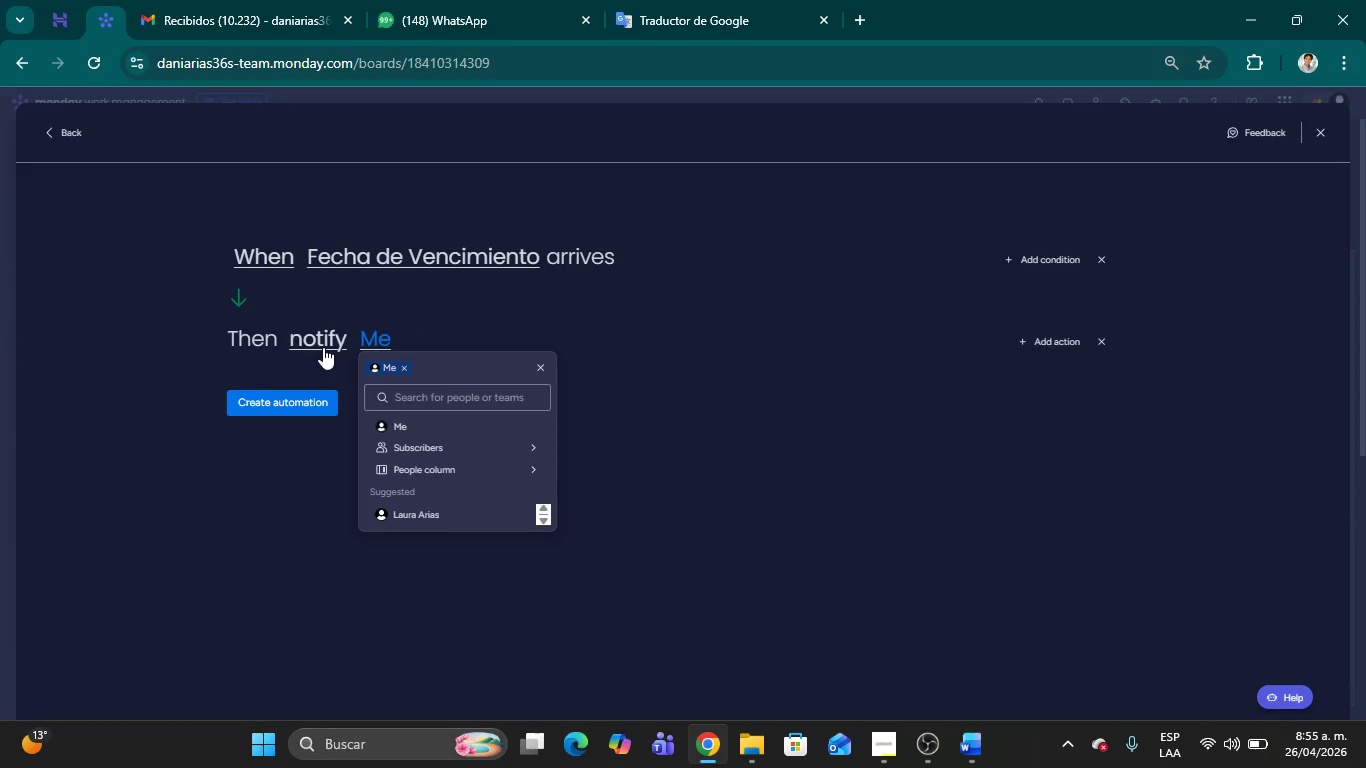 
left_click([323, 345])
 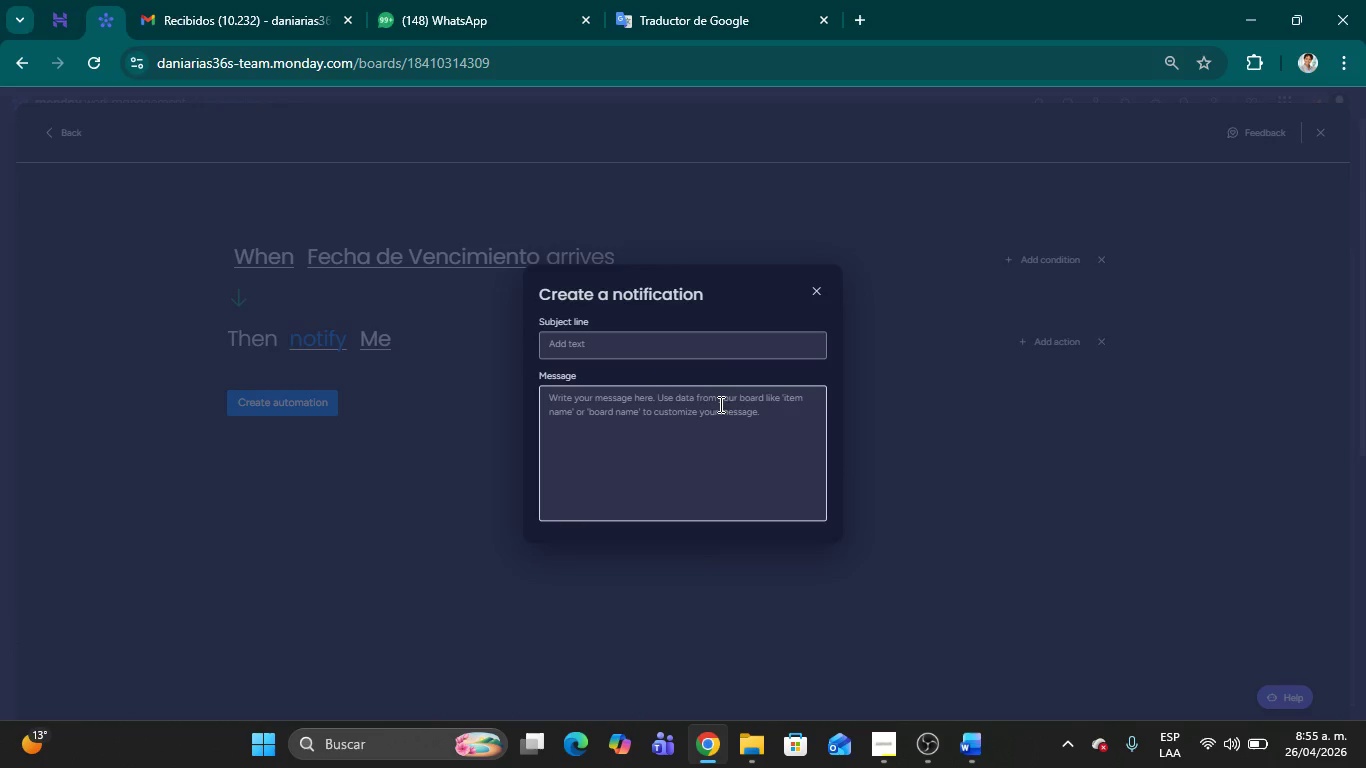 
left_click([674, 415])
 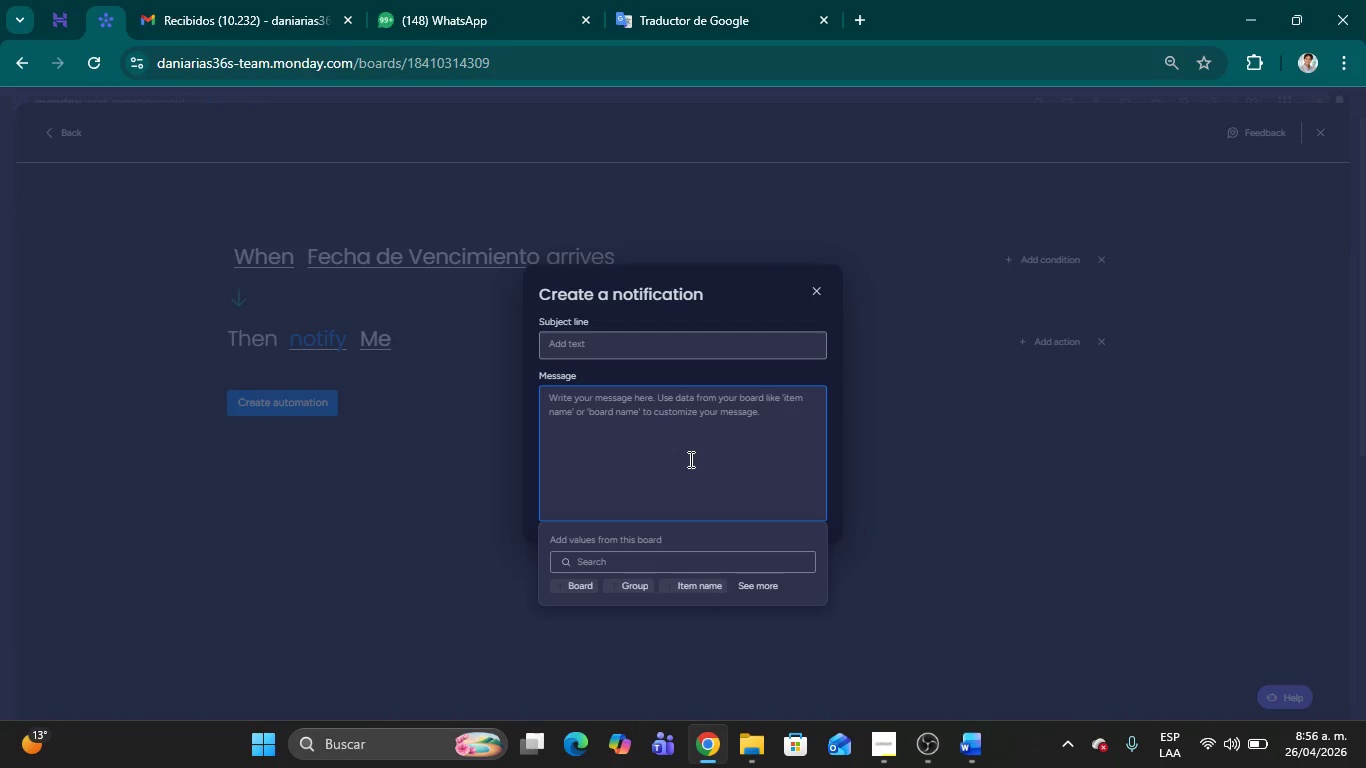 
wait(112.03)
 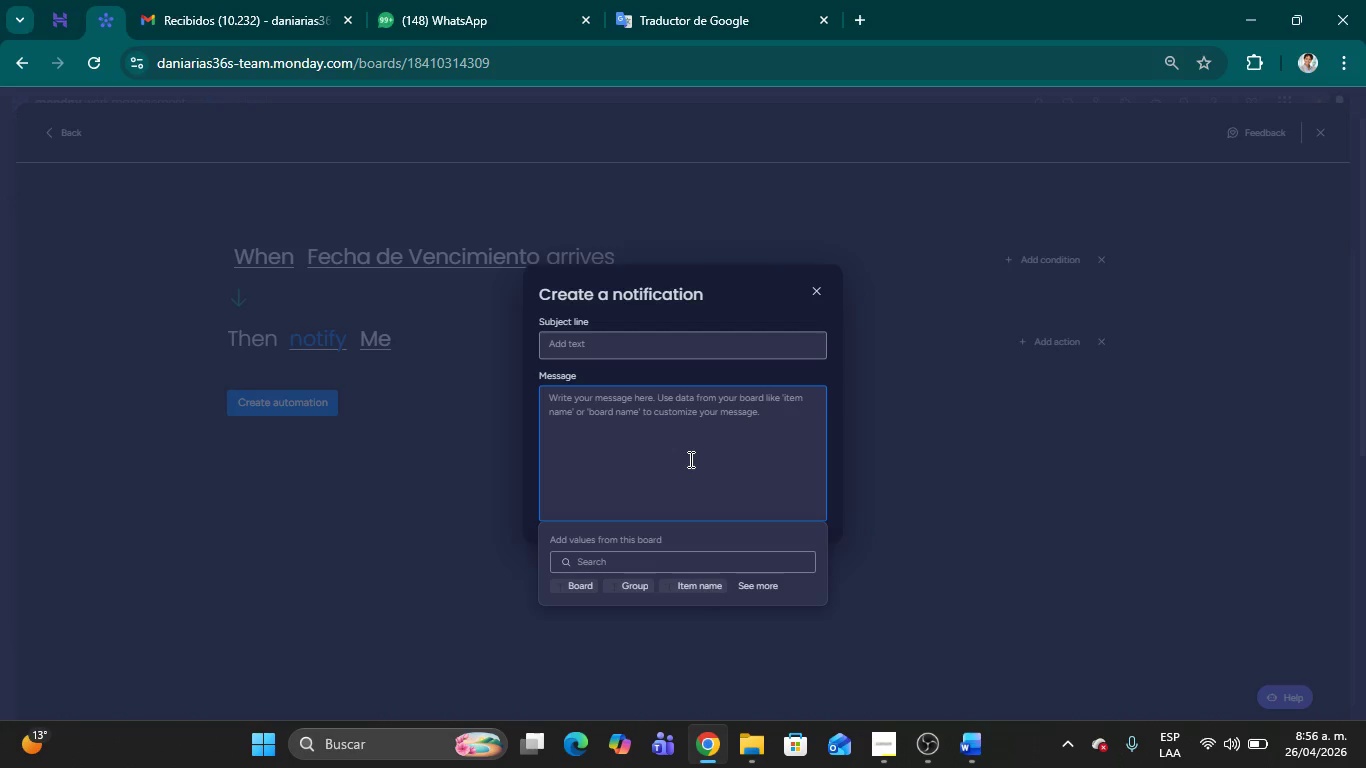 
left_click([621, 474])
 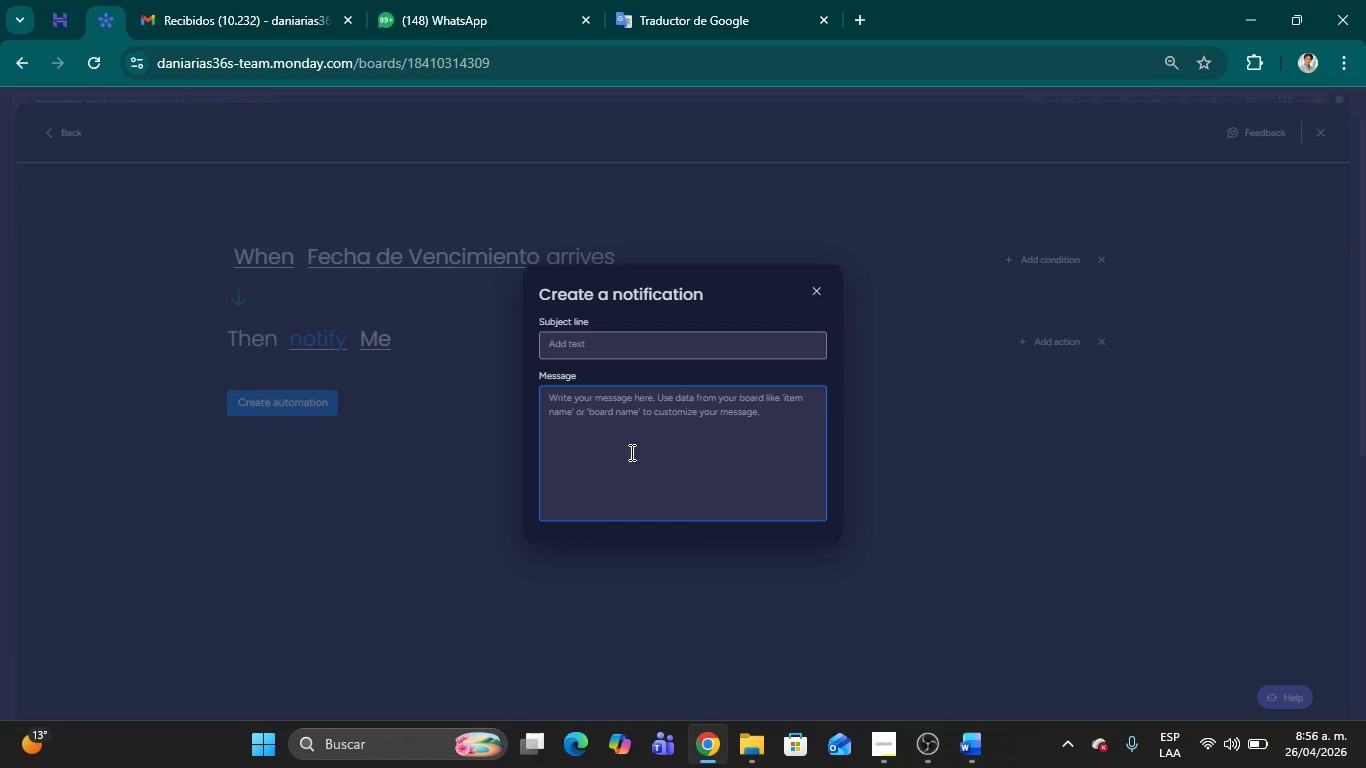 
left_click([626, 439])
 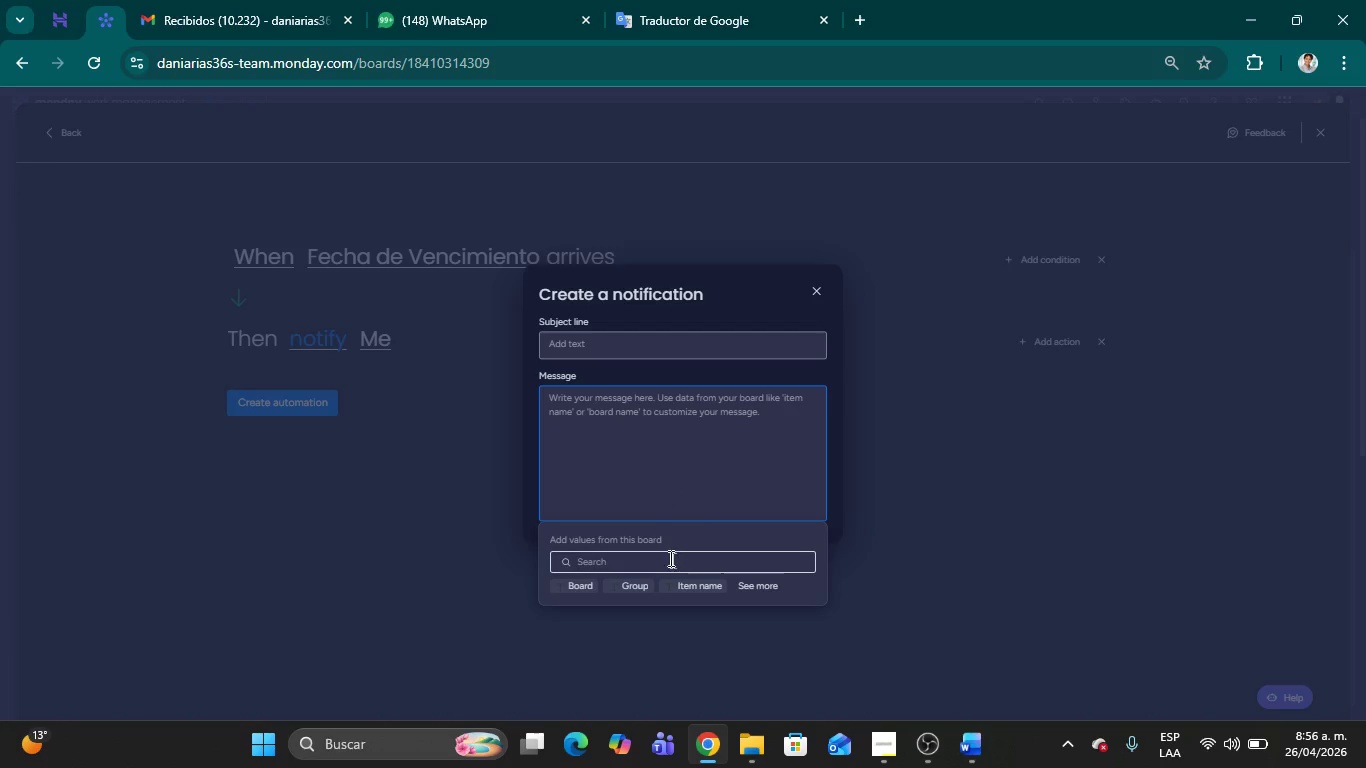 
left_click([581, 347])
 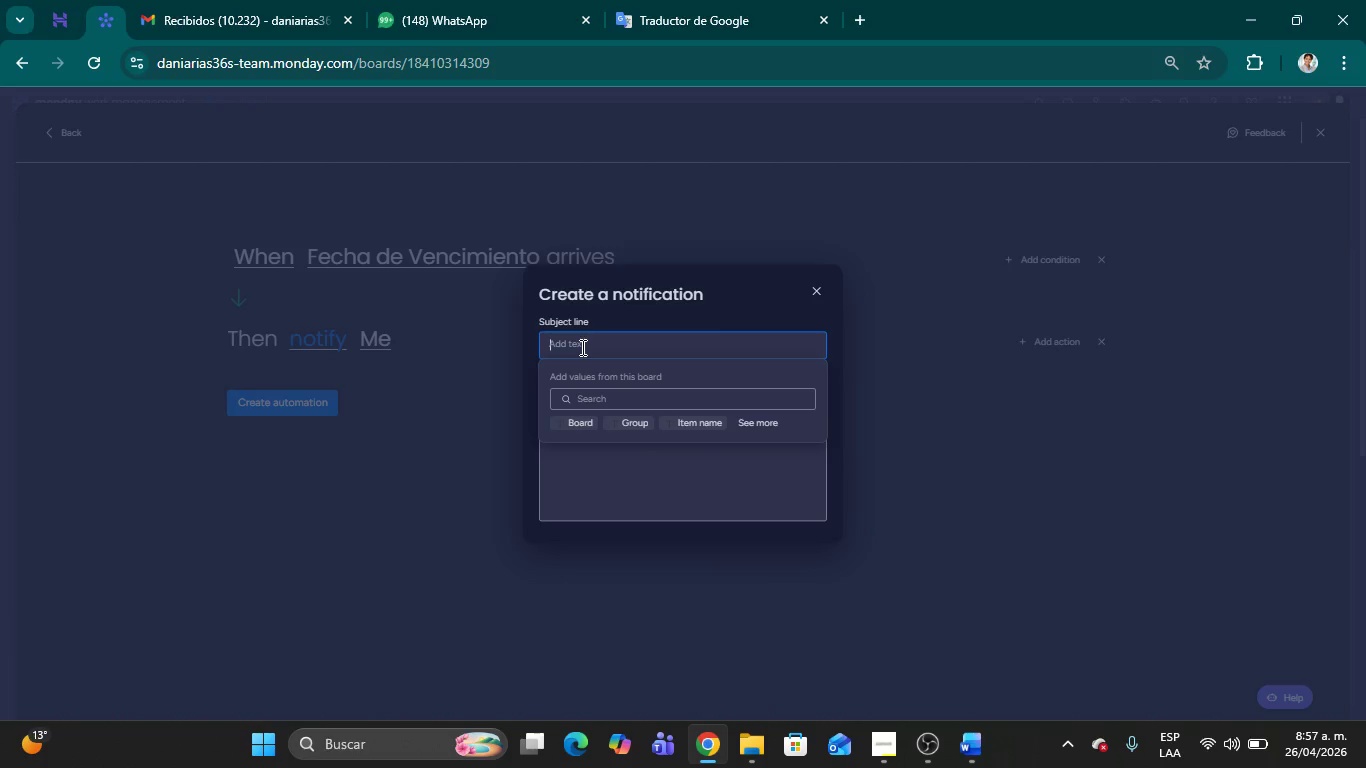 
type(Aviso de Renoc)
key(Backspace)
type(vaci;on - 30 d;ias)
 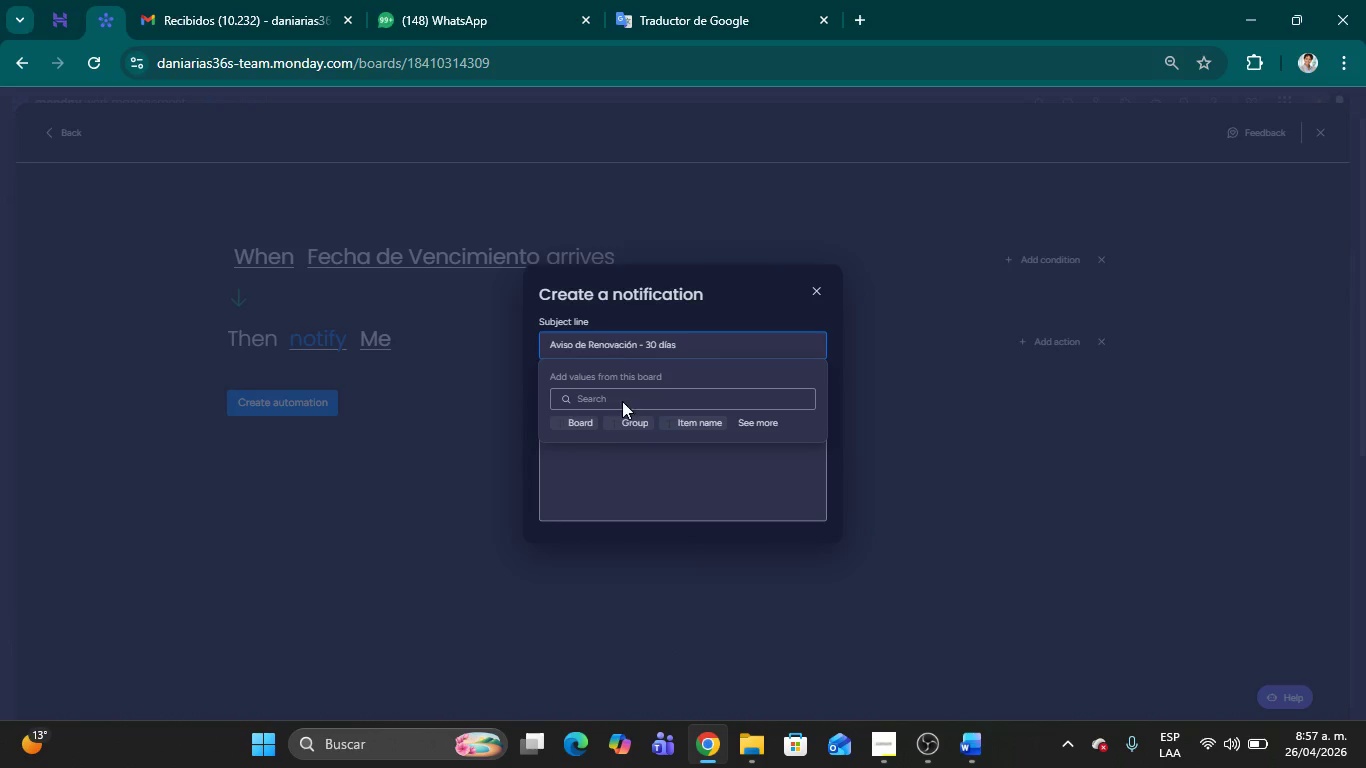 
left_click([623, 482])
 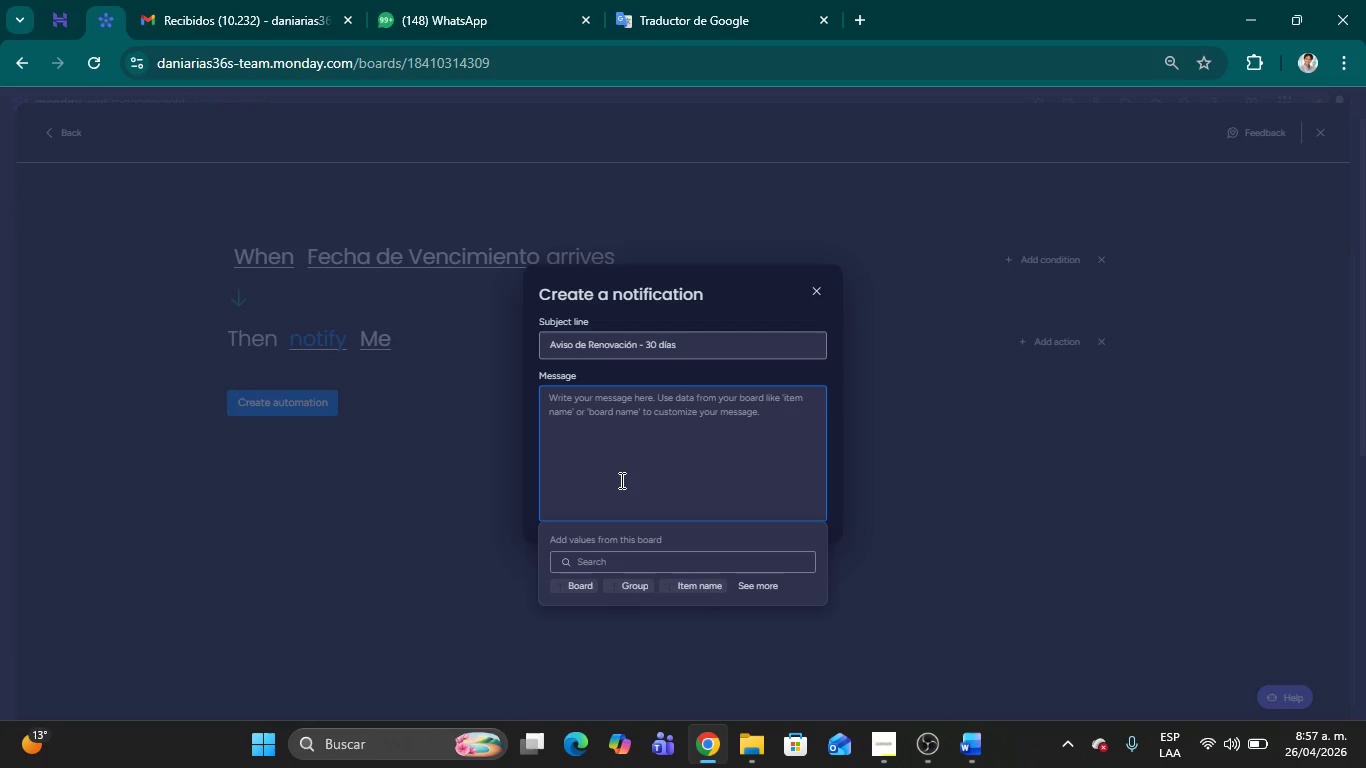 
type(Hola! La p;oliza de )
 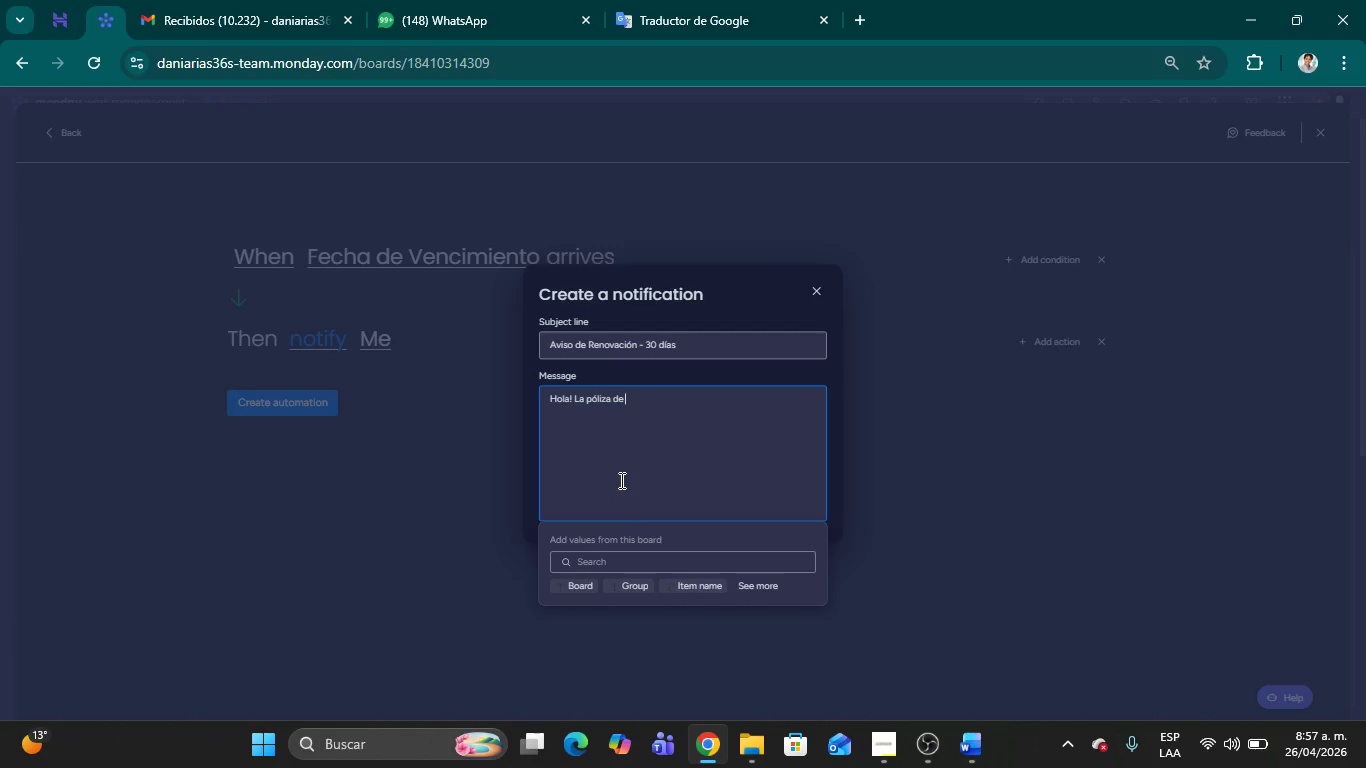 
left_click([668, 584])
 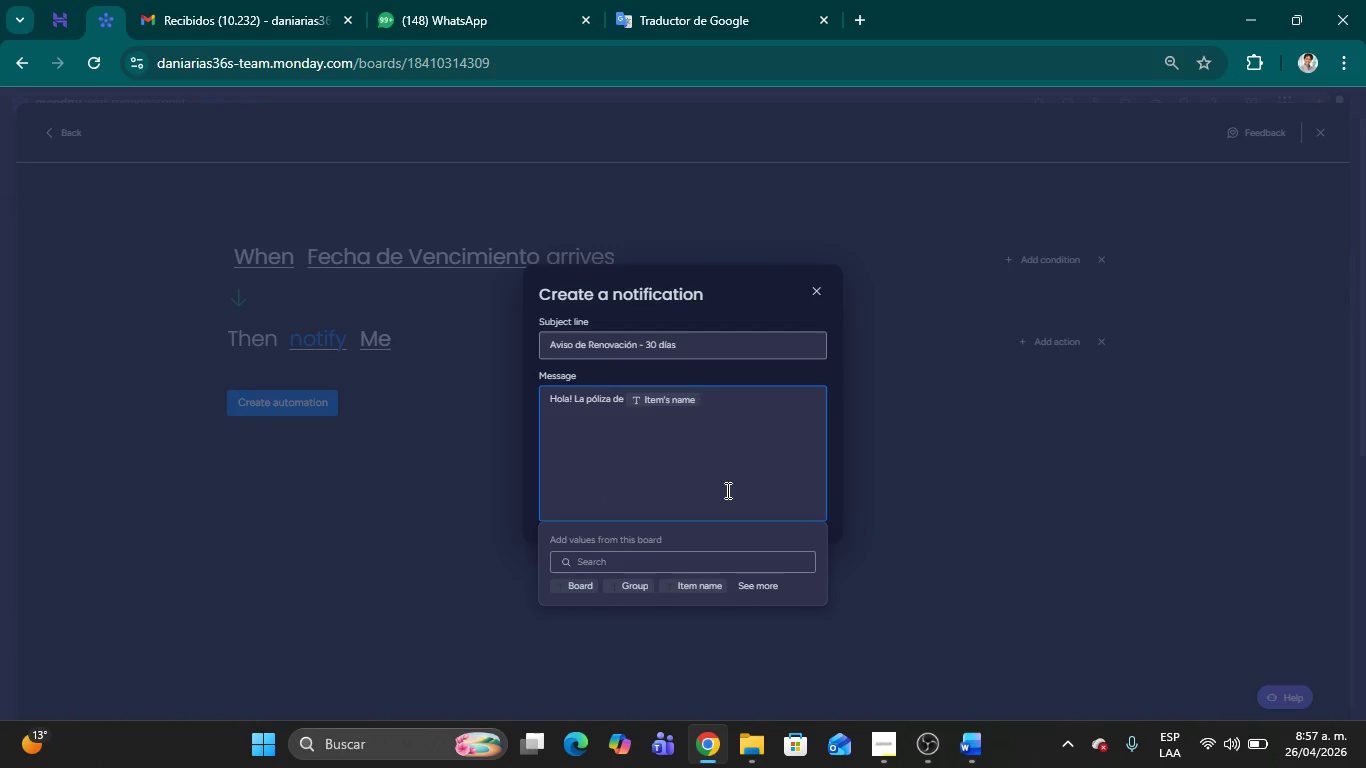 
type( vencer;a en 30 d;ias )
 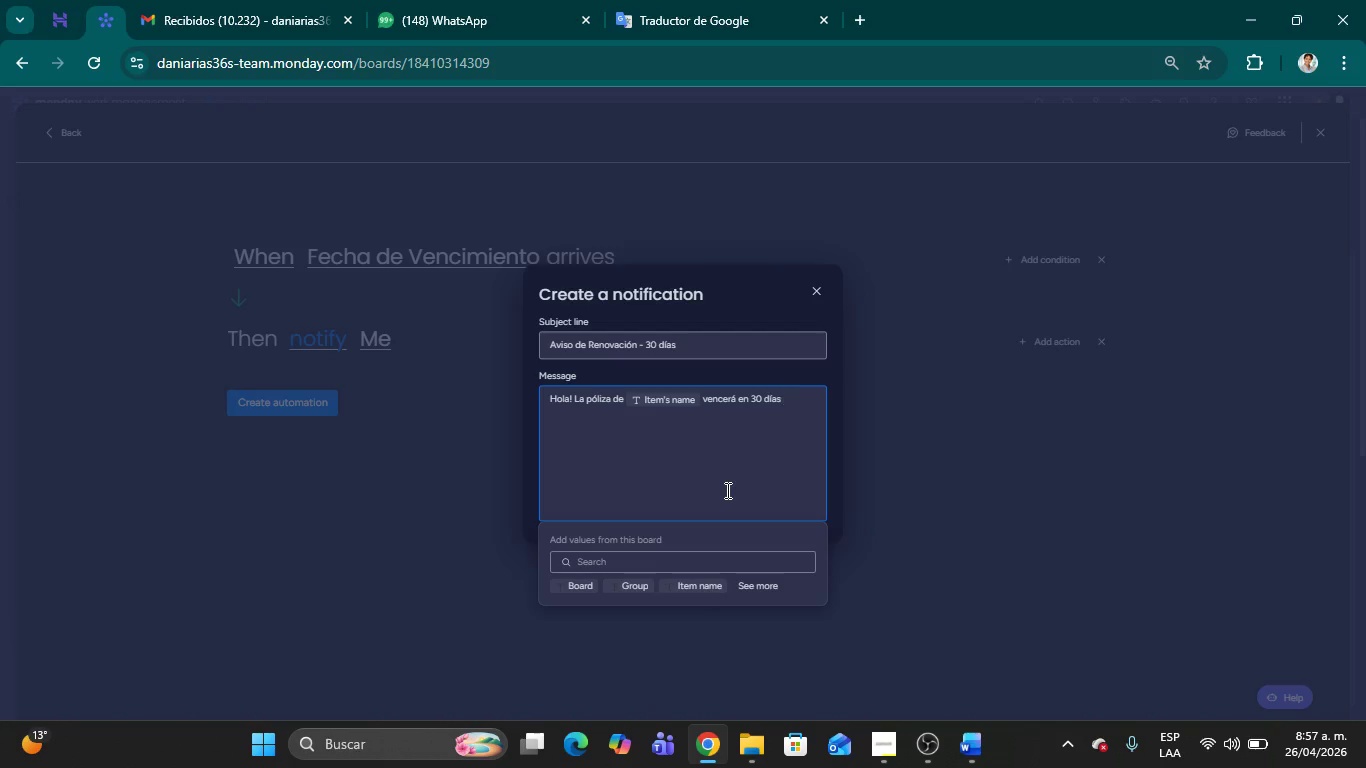 
key(Shift+8)
 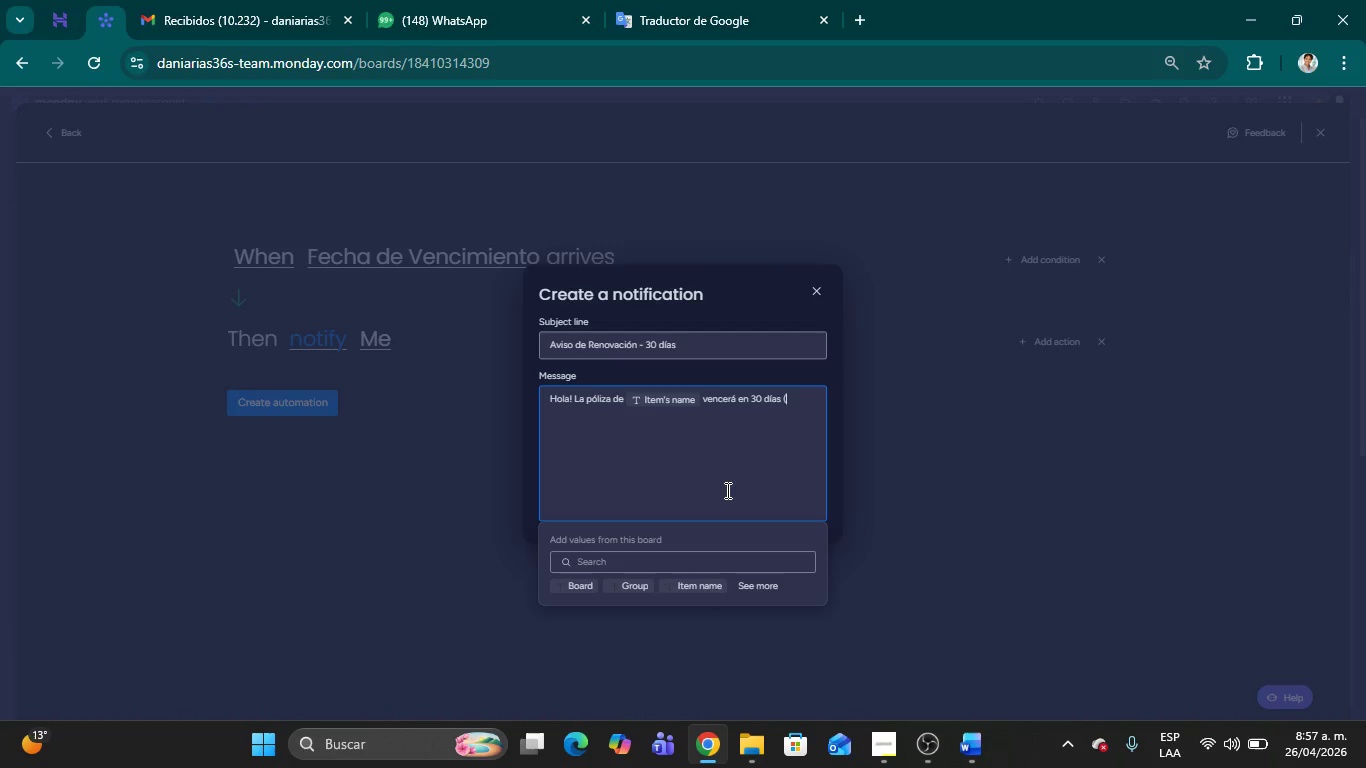 
left_click([620, 563])
 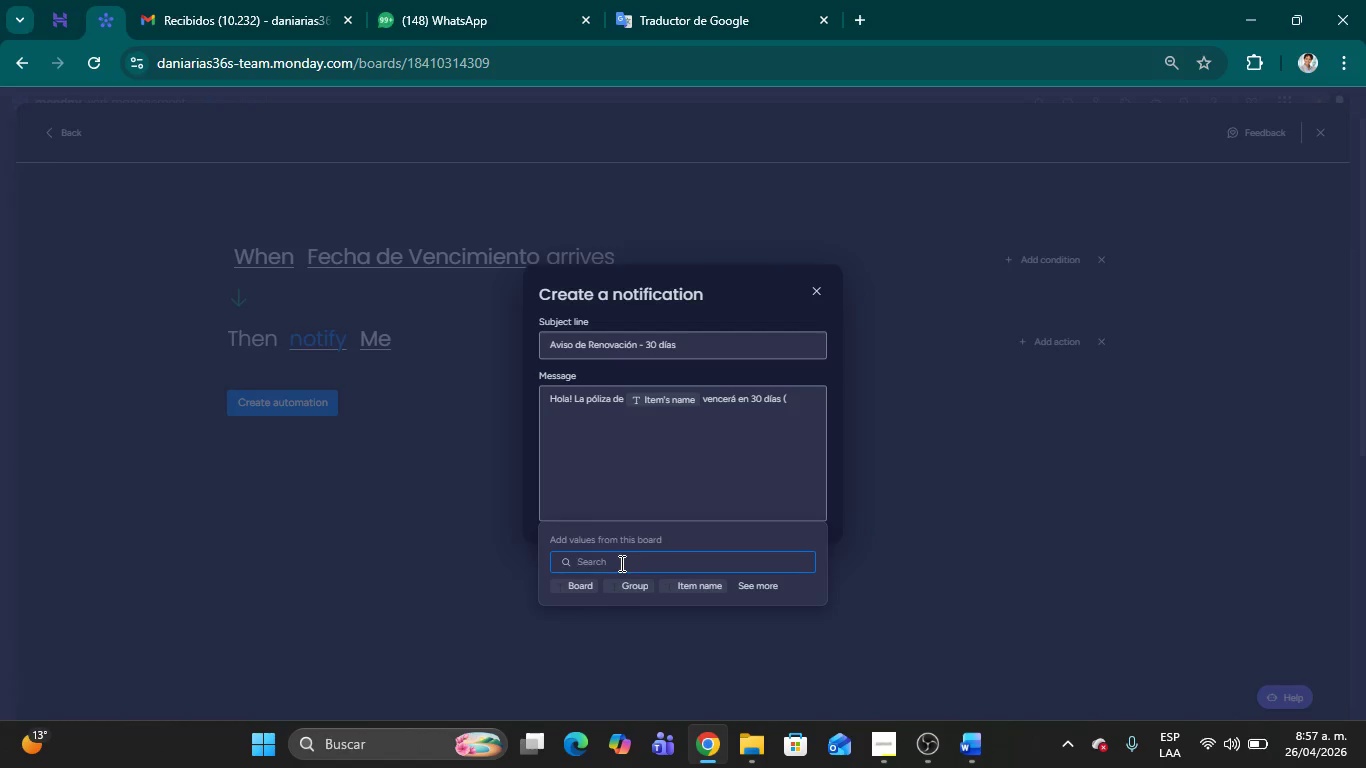 
type(fecha)
 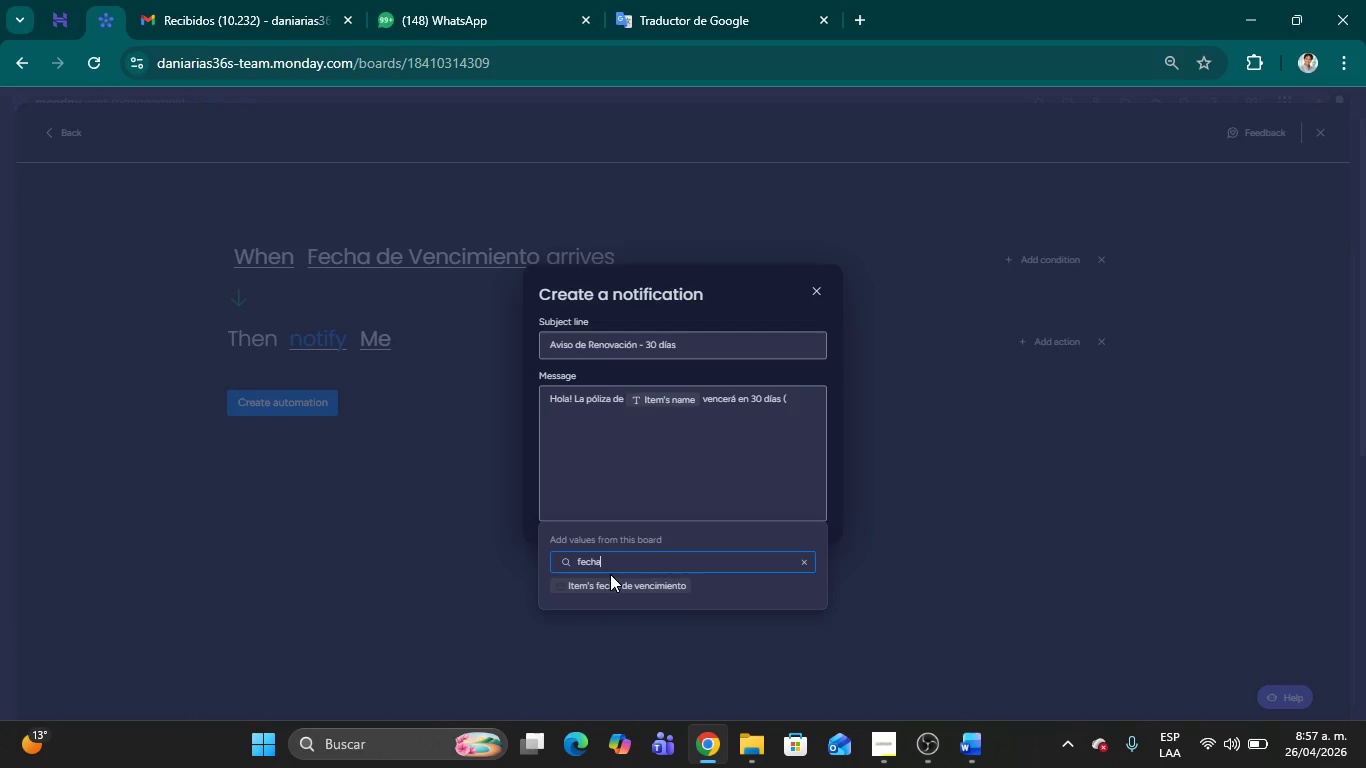 
left_click([609, 584])
 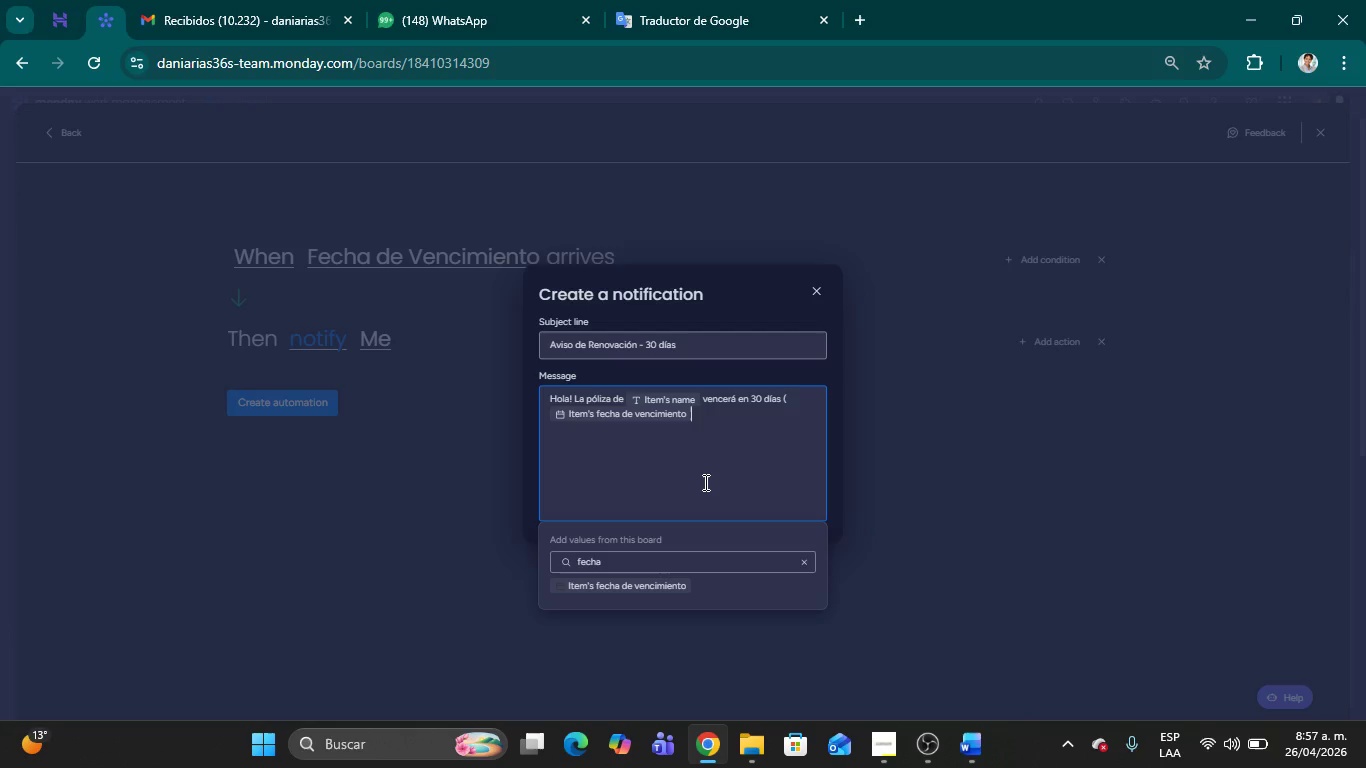 
wait(13.12)
 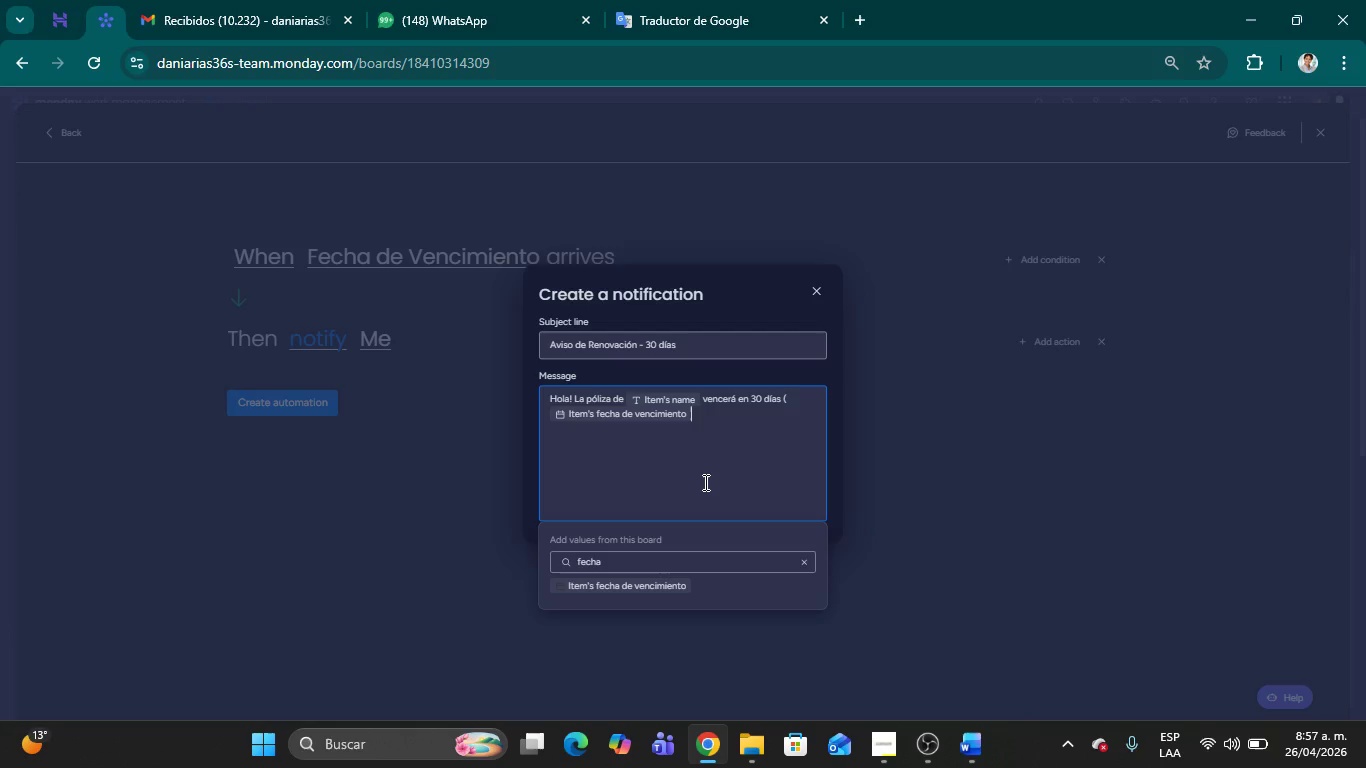 
key(Backspace)
 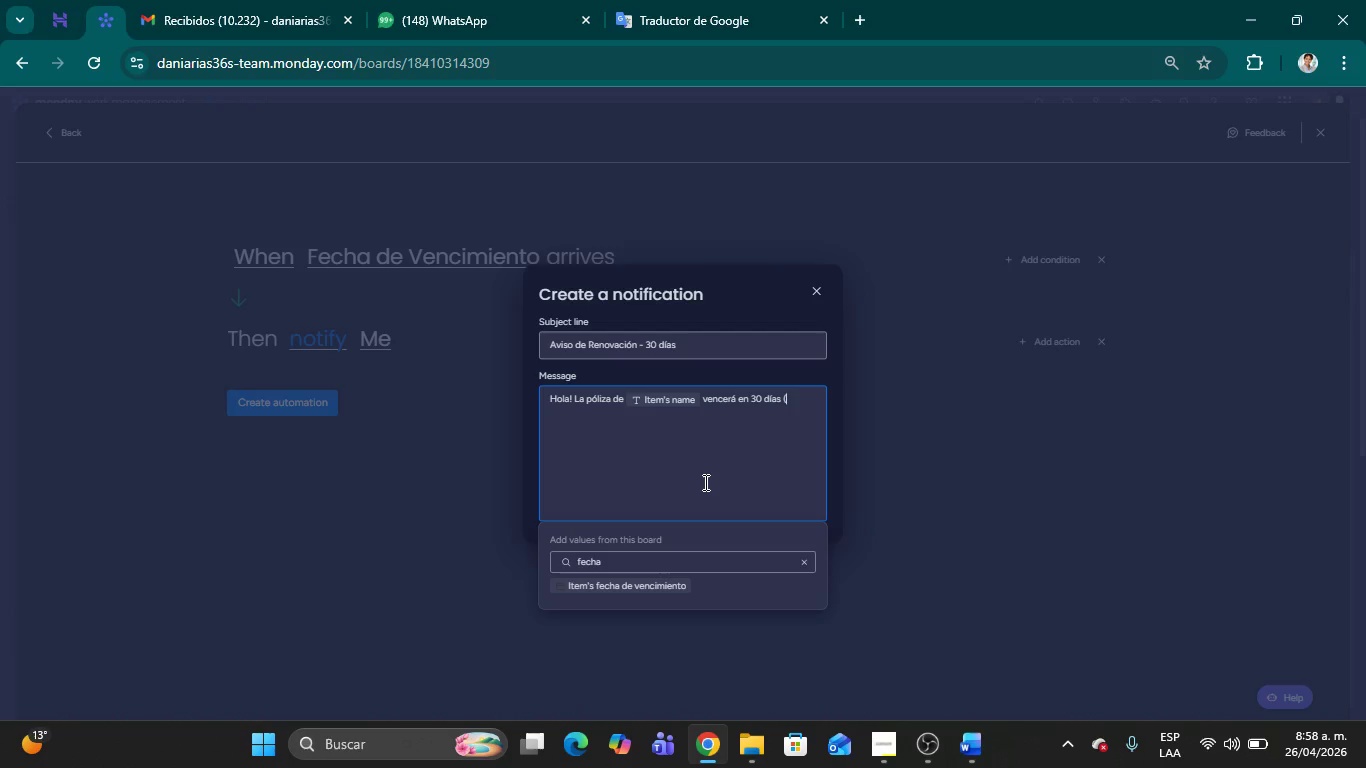 
key(Period)
 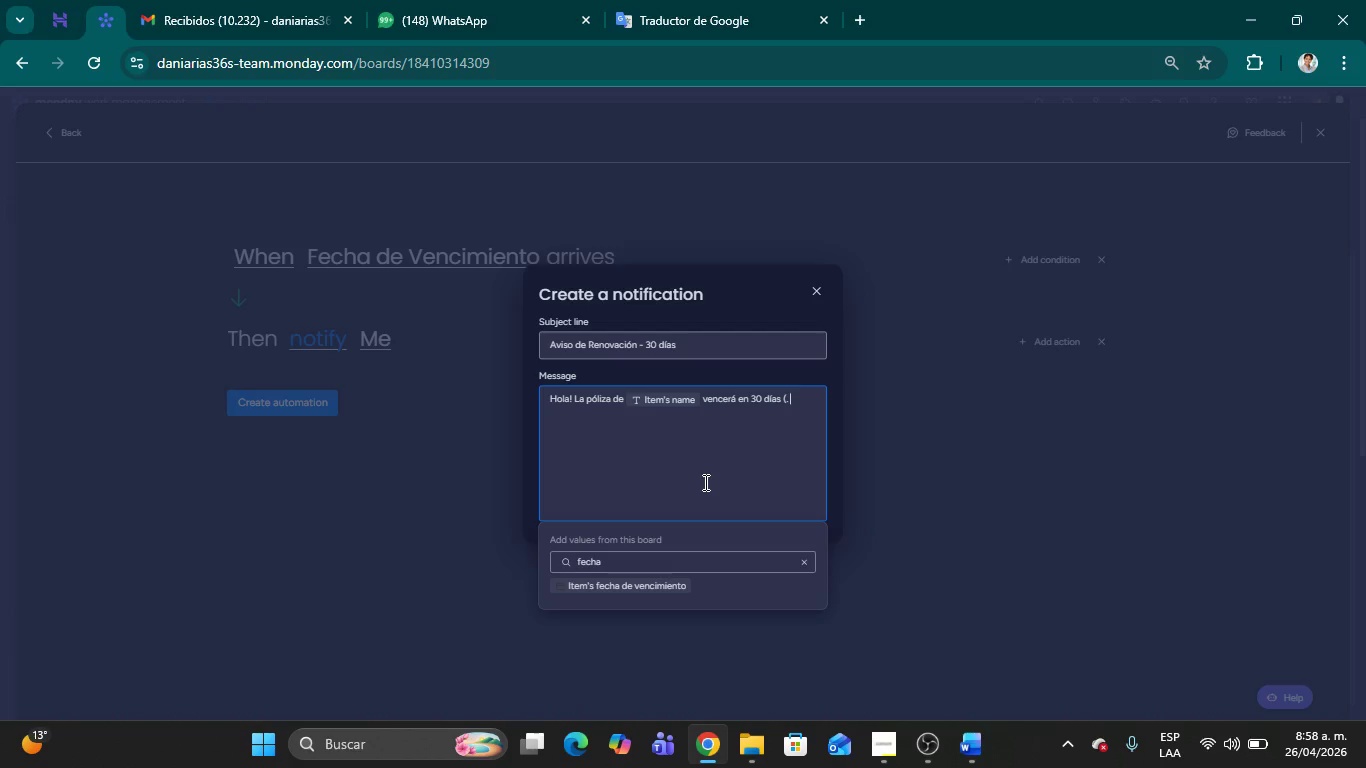 
key(Space)
 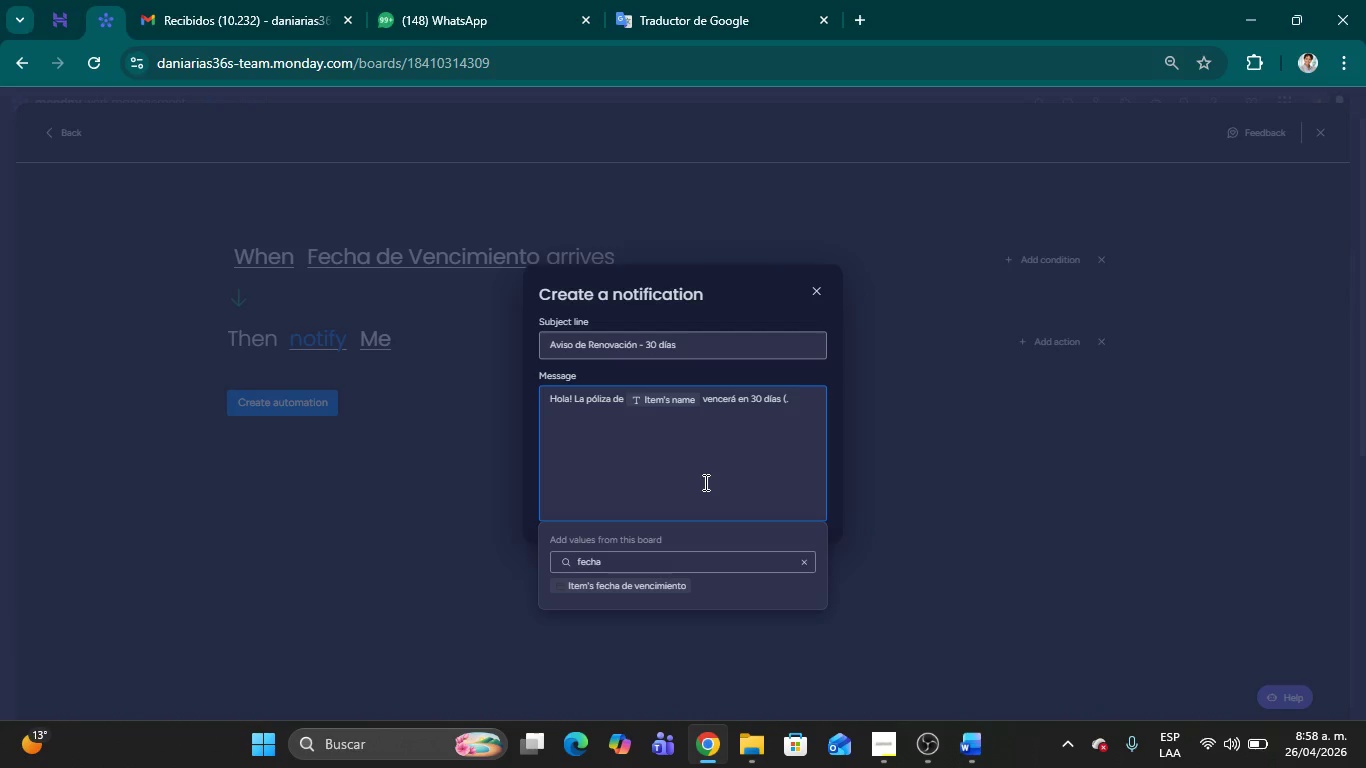 
key(Backspace)
 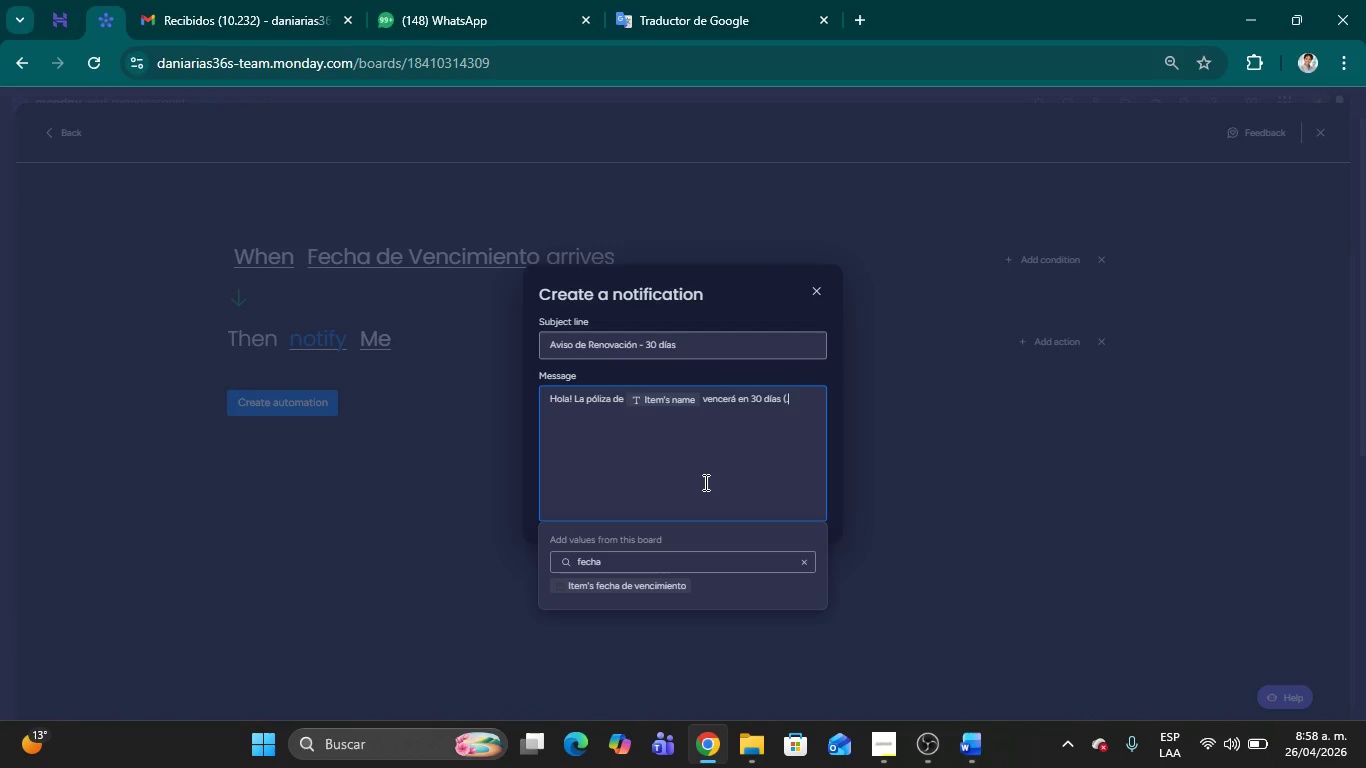 
key(Backspace)
 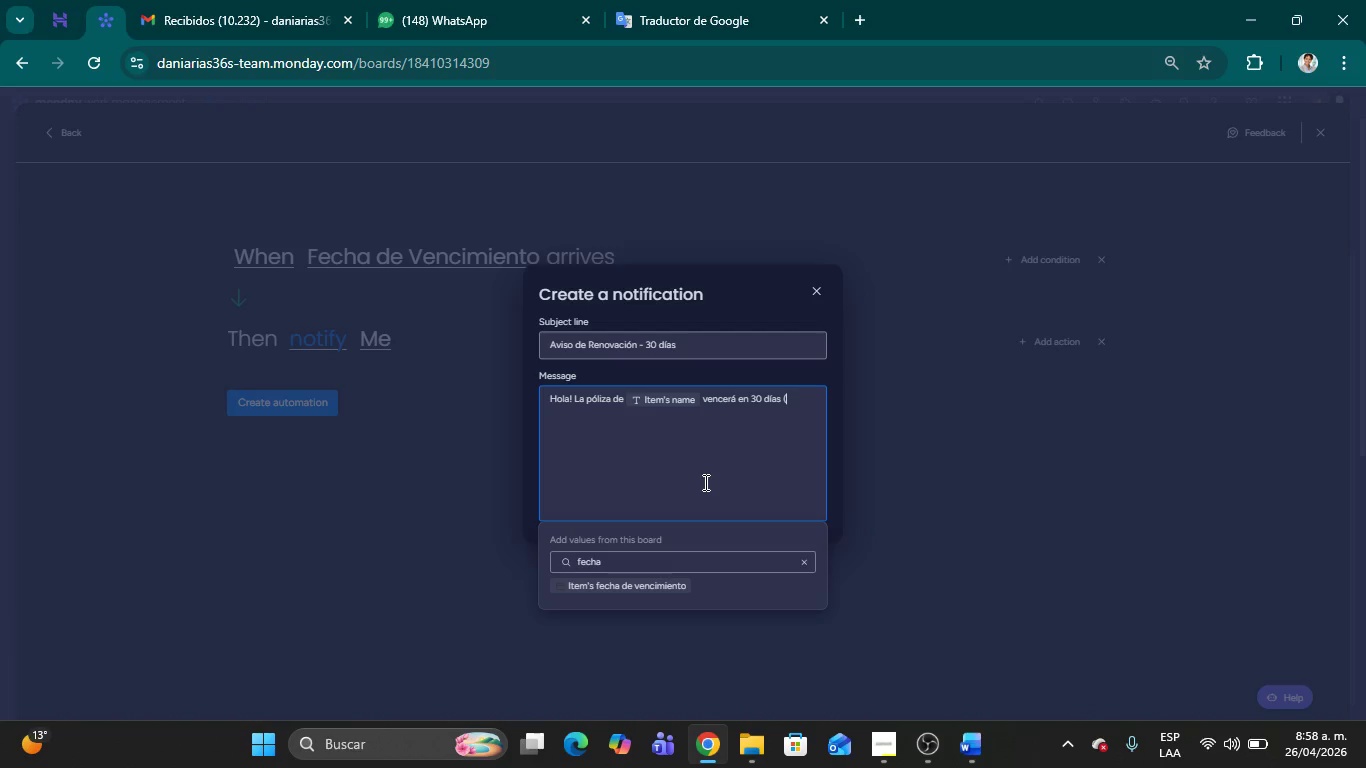 
key(Backspace)
 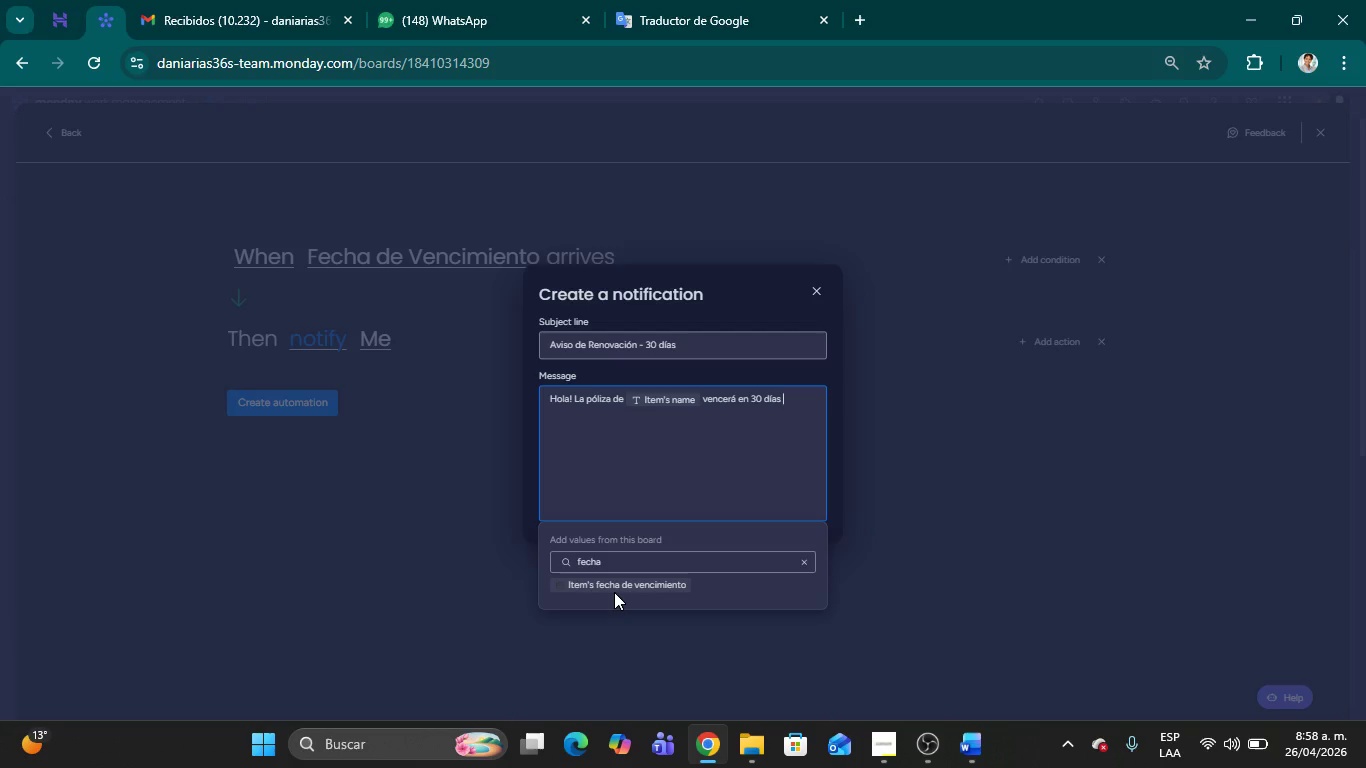 
wait(5.67)
 